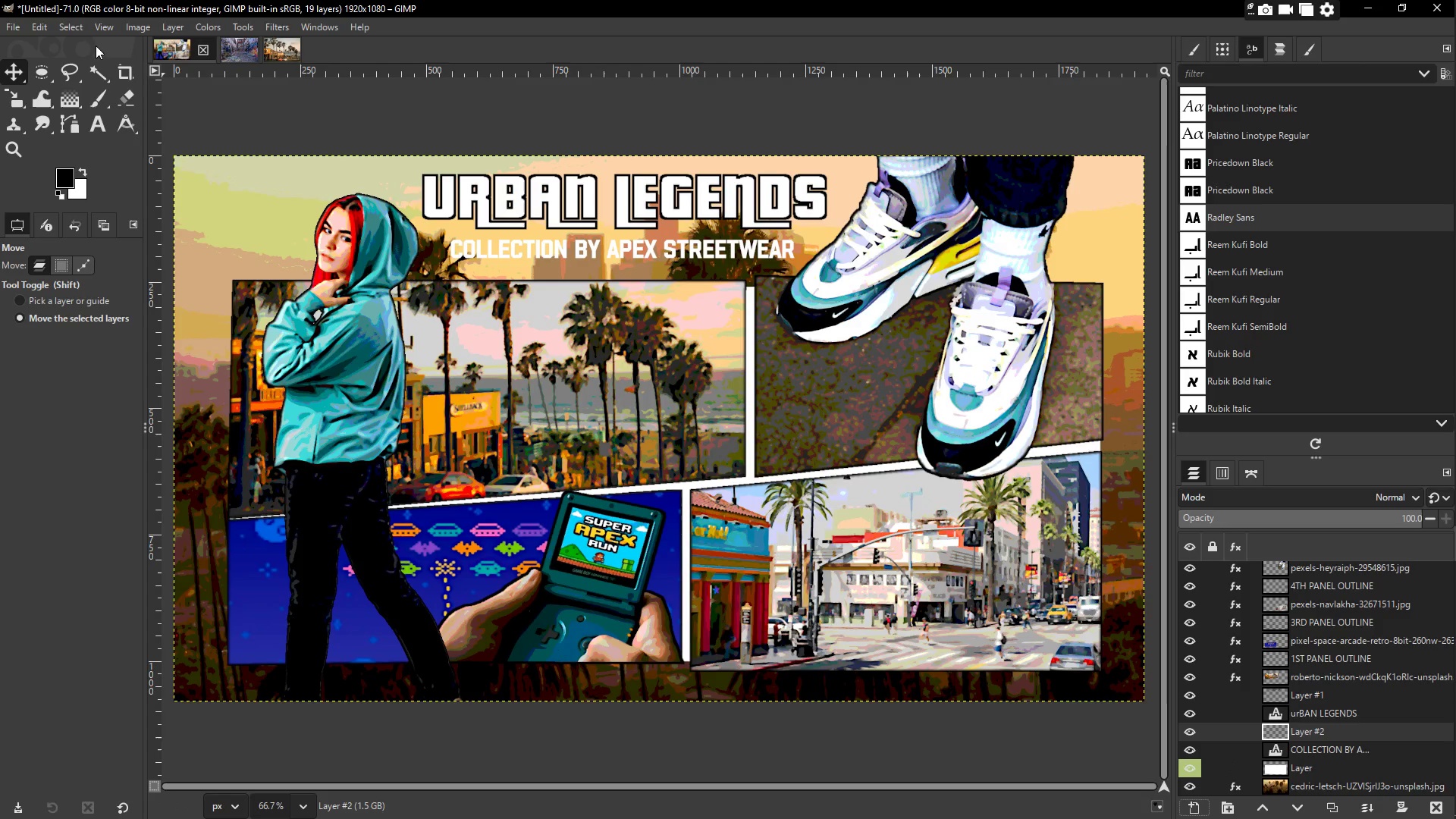 
left_click([67, 27])
 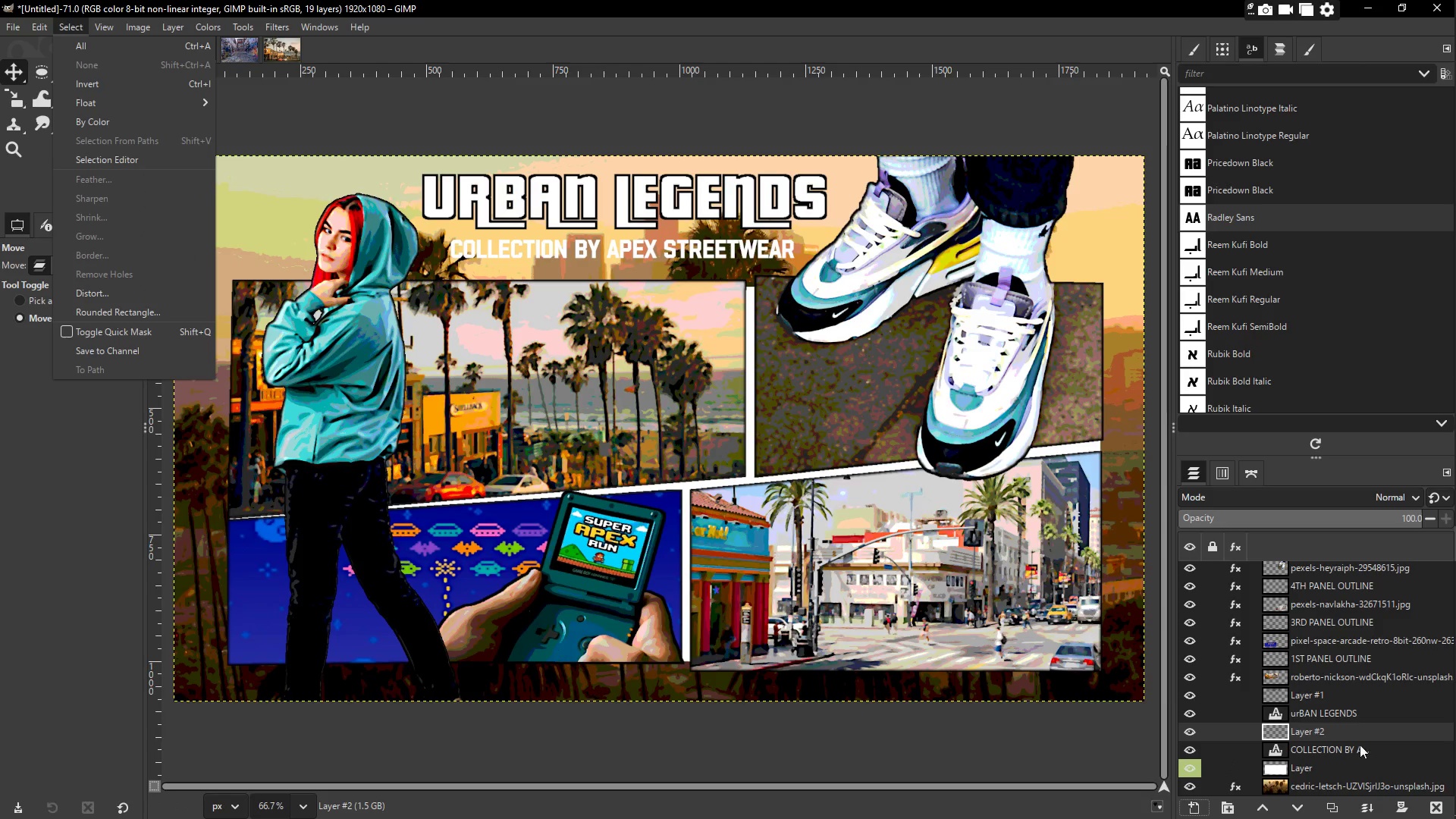 
left_click([1338, 714])
 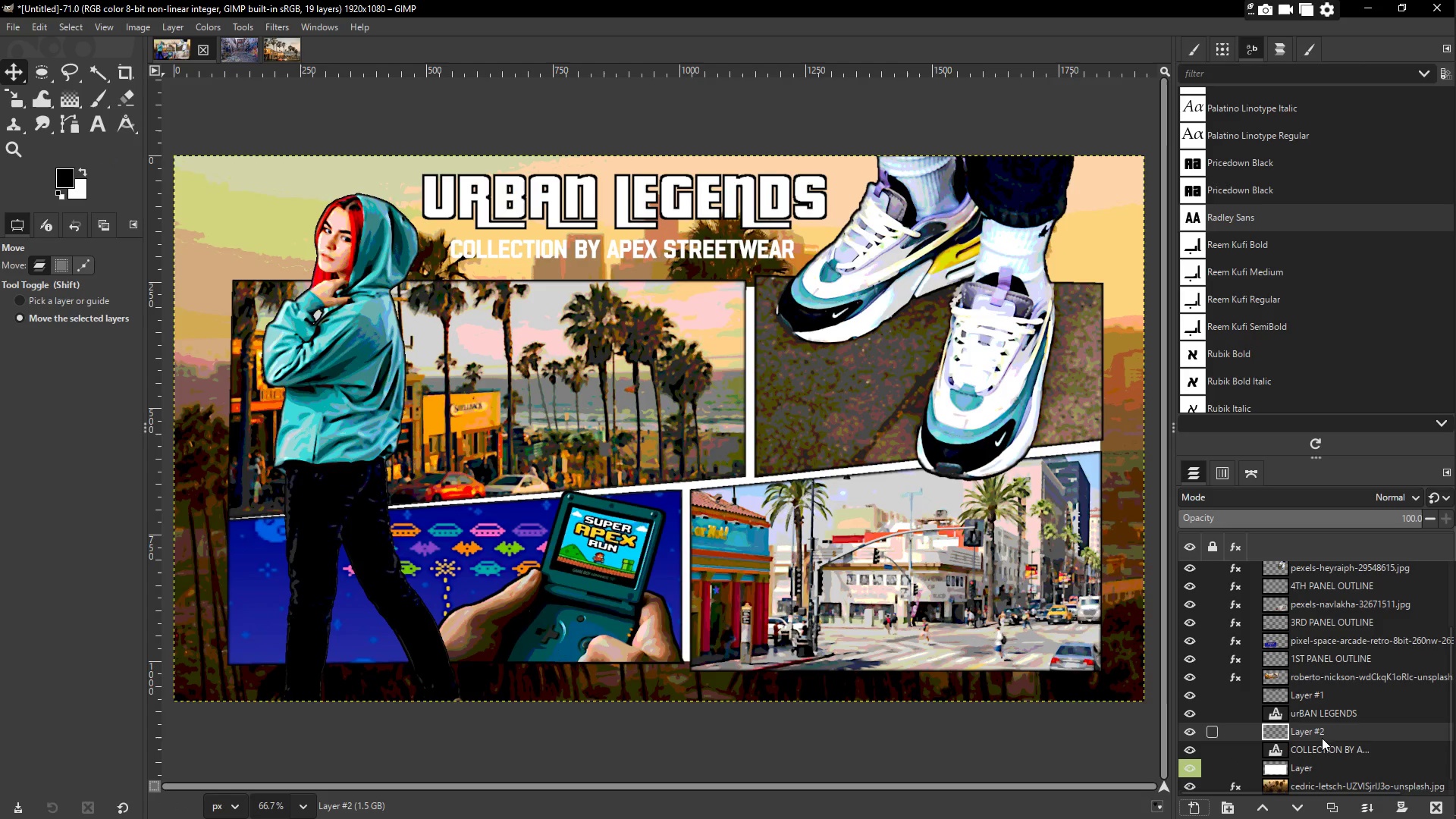 
left_click([1321, 746])
 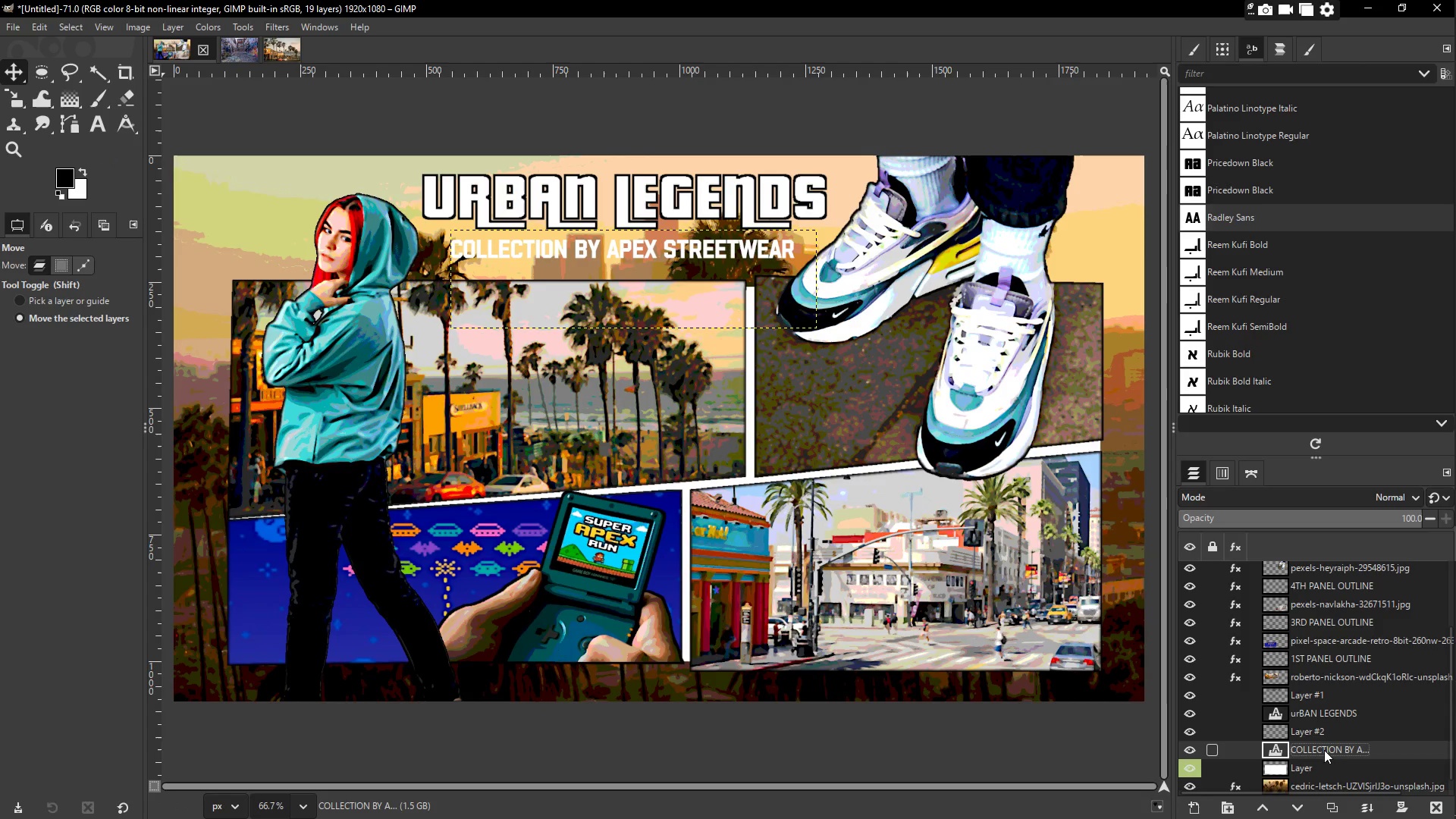 
right_click([1326, 751])
 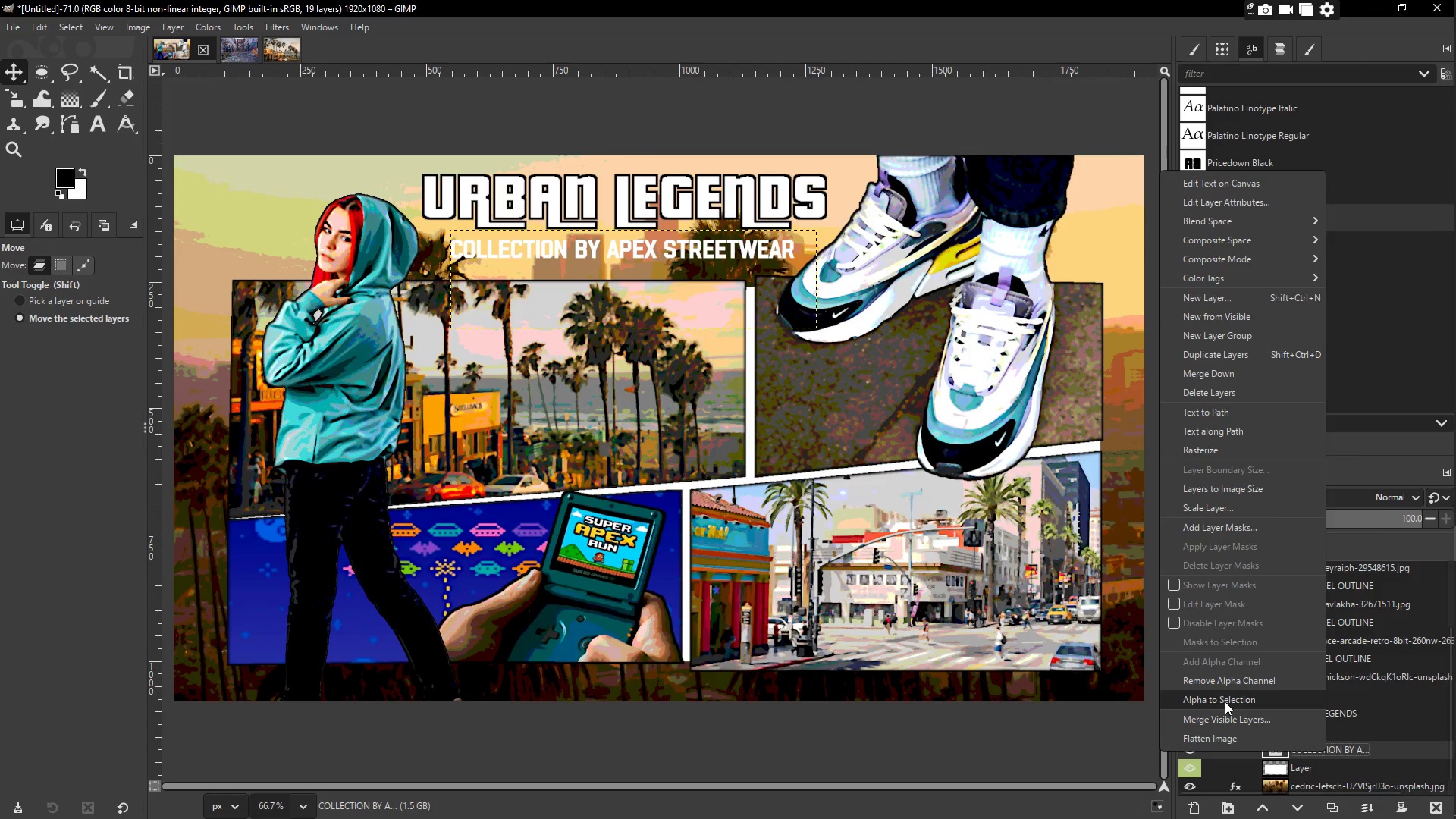 
left_click([1225, 701])
 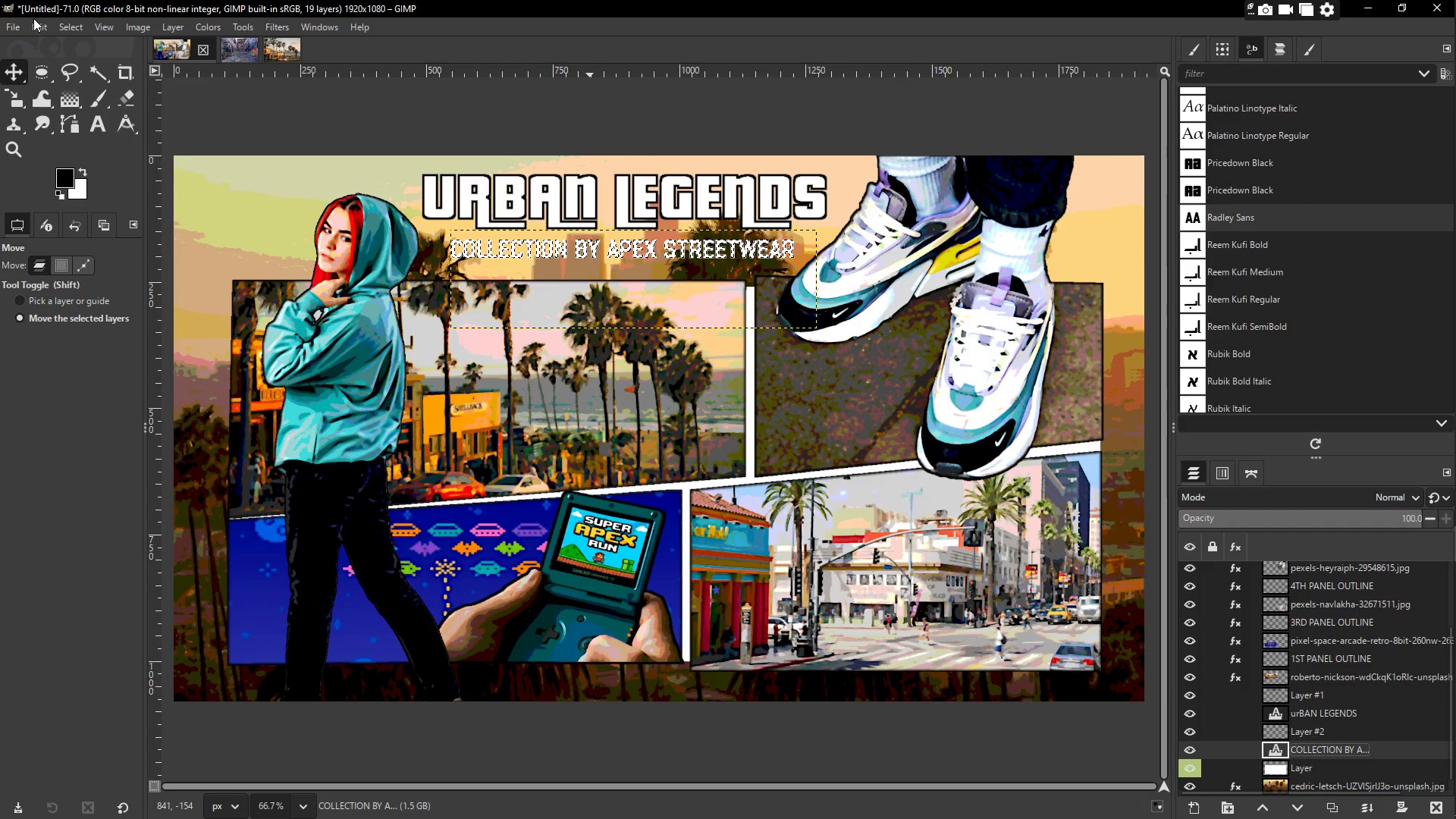 
left_click([67, 28])
 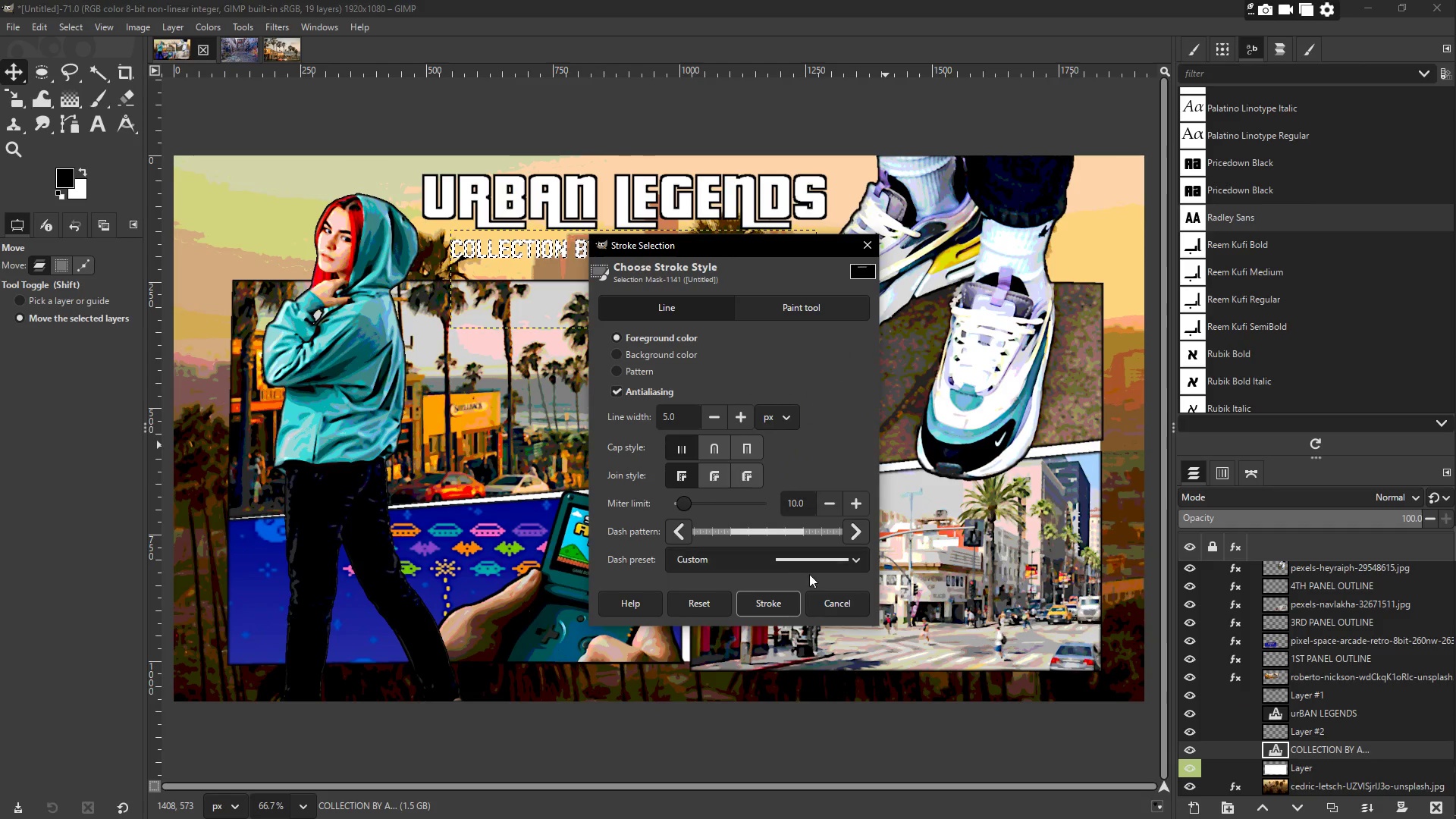 
left_click([718, 416])
 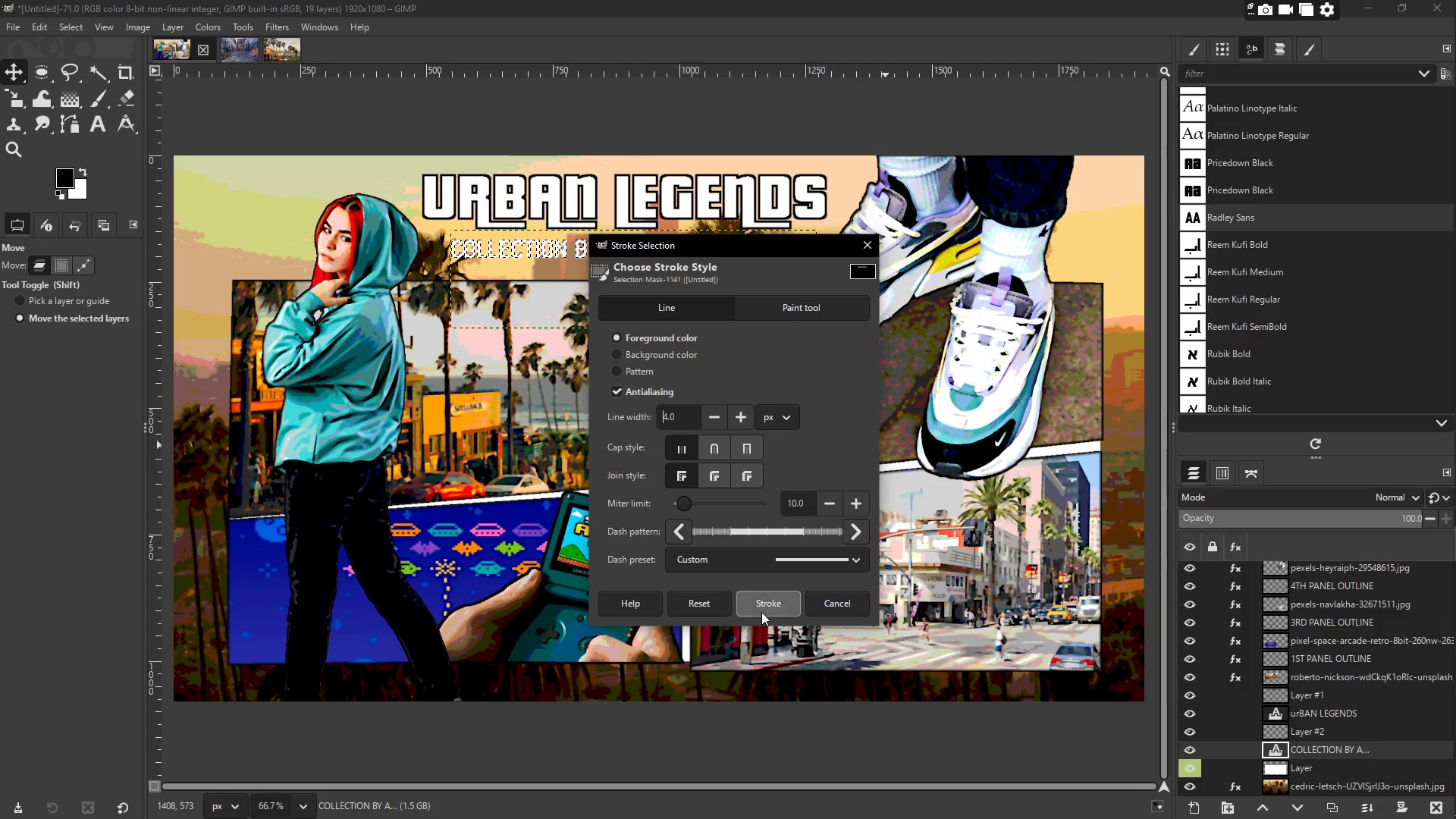 
left_click([761, 611])
 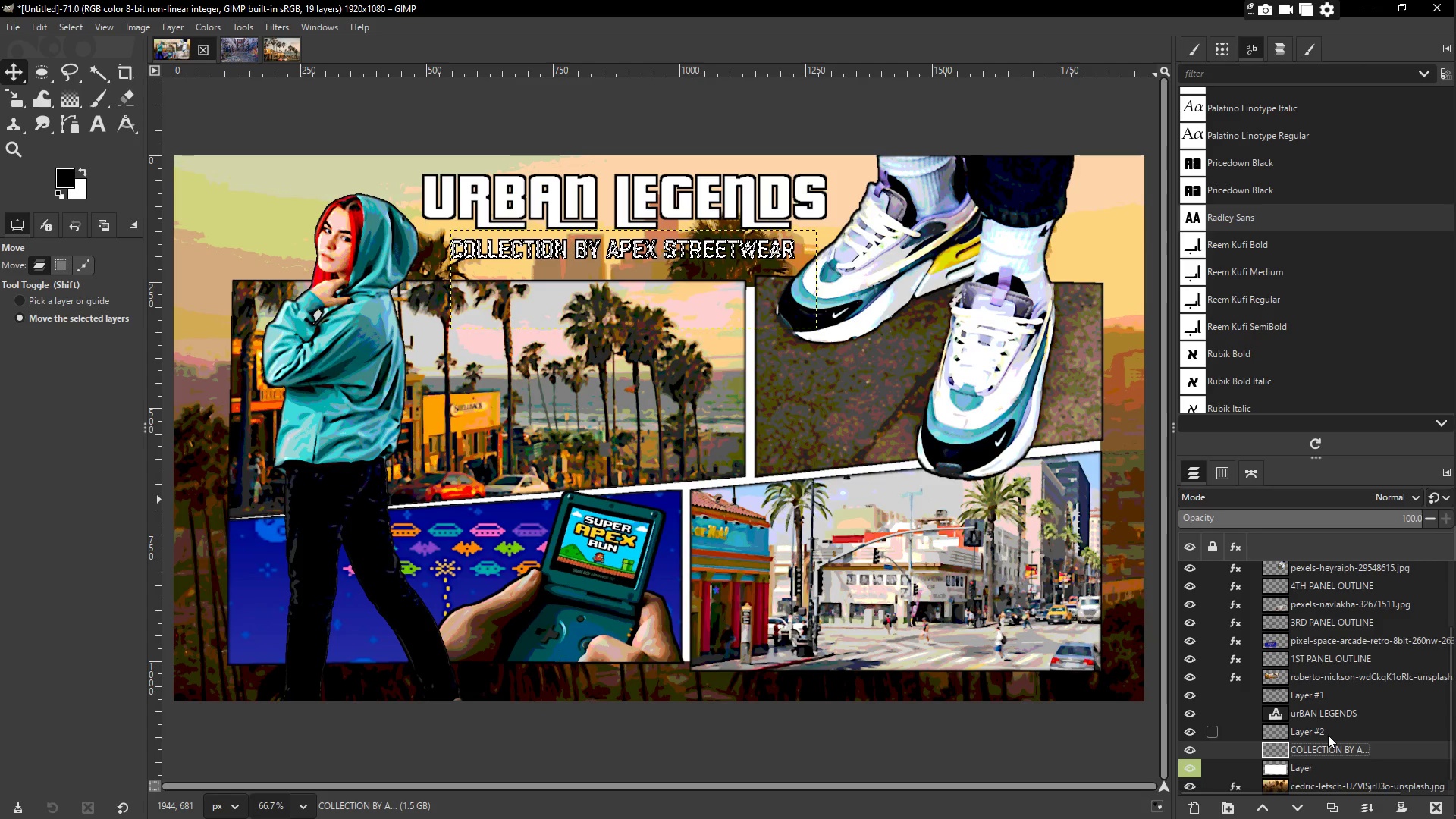 
key(Control+Shift+A)
 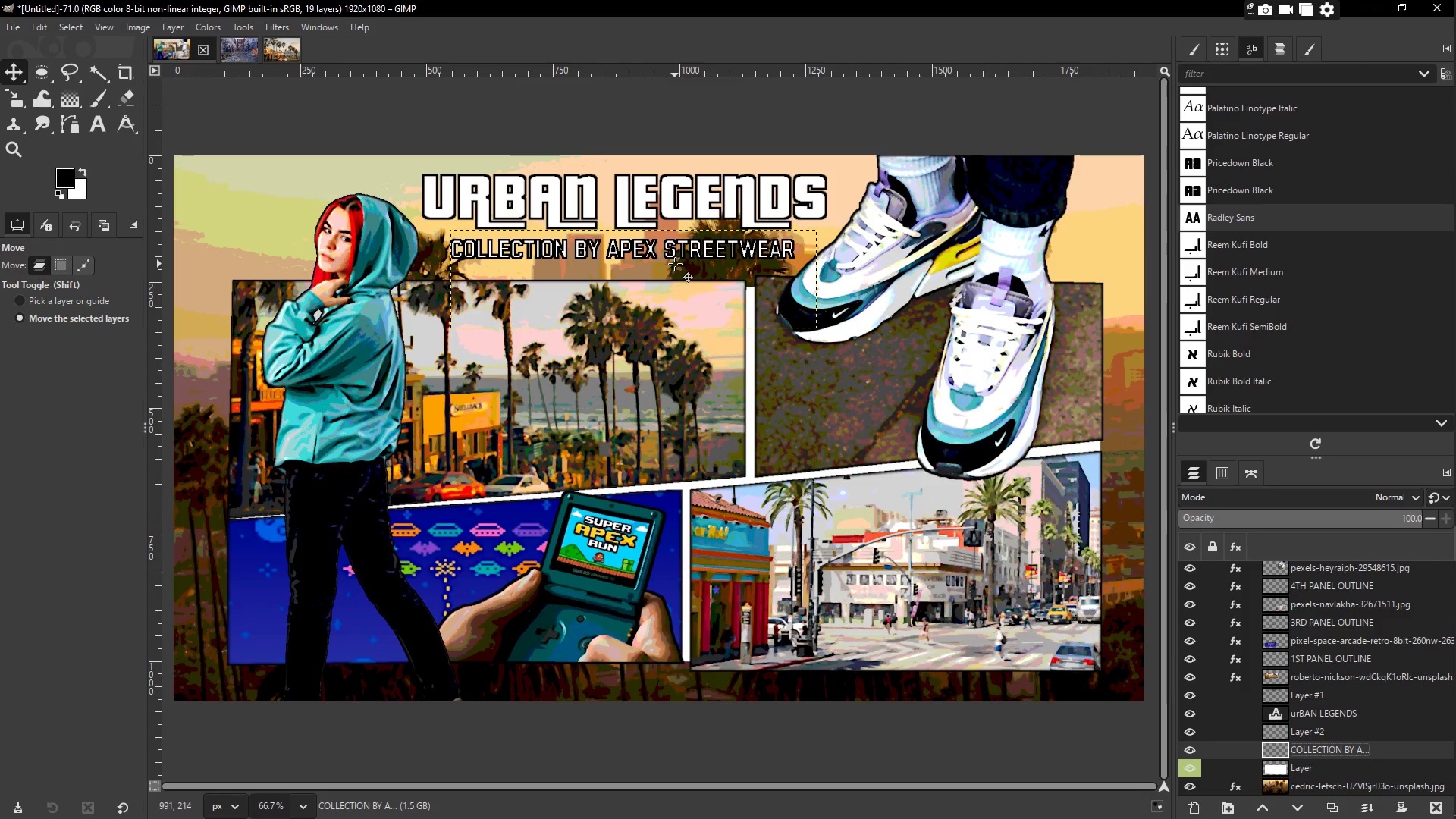 
scroll: coordinate [726, 375], scroll_direction: down, amount: 2.0
 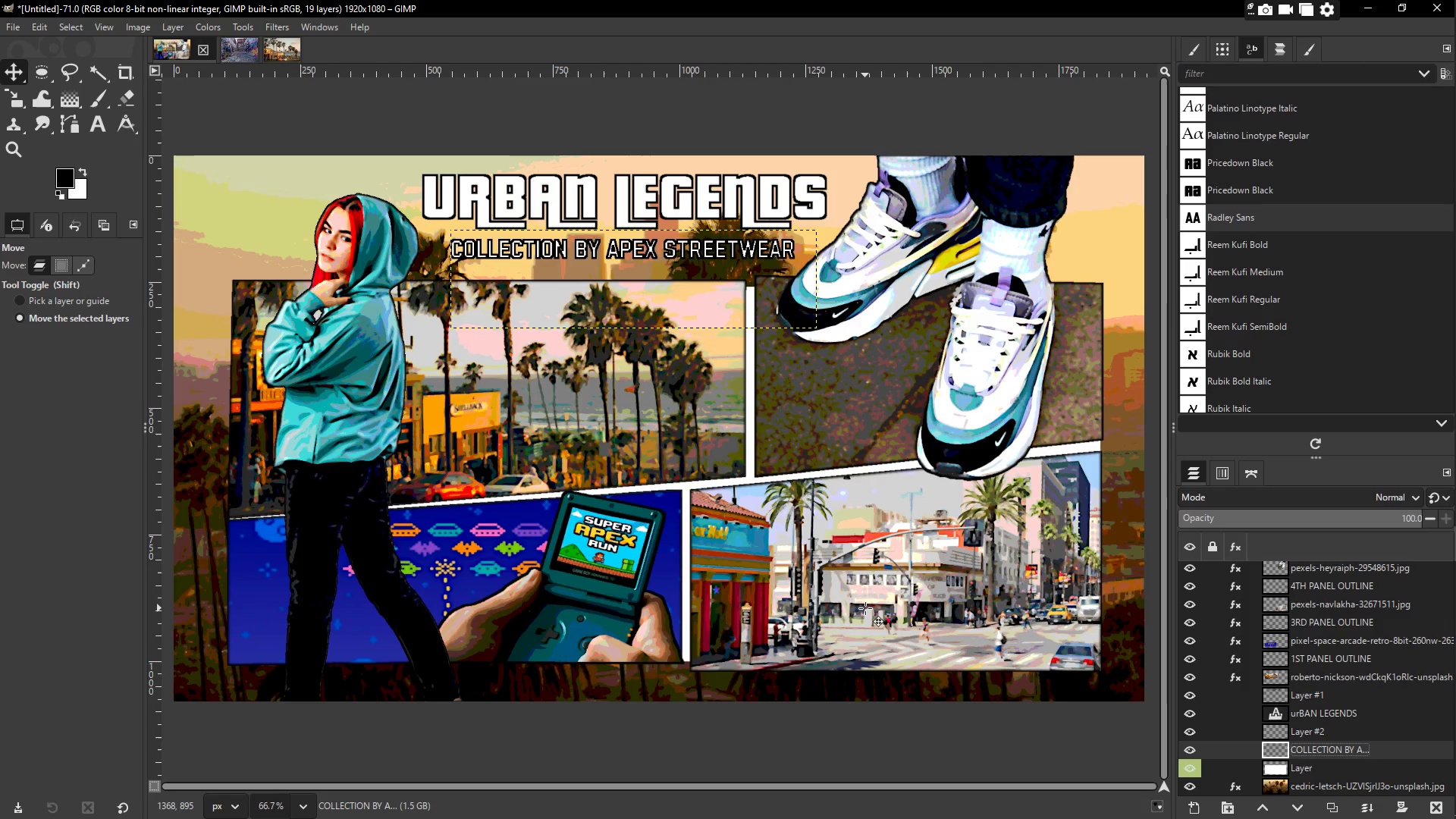 
wait(6.32)
 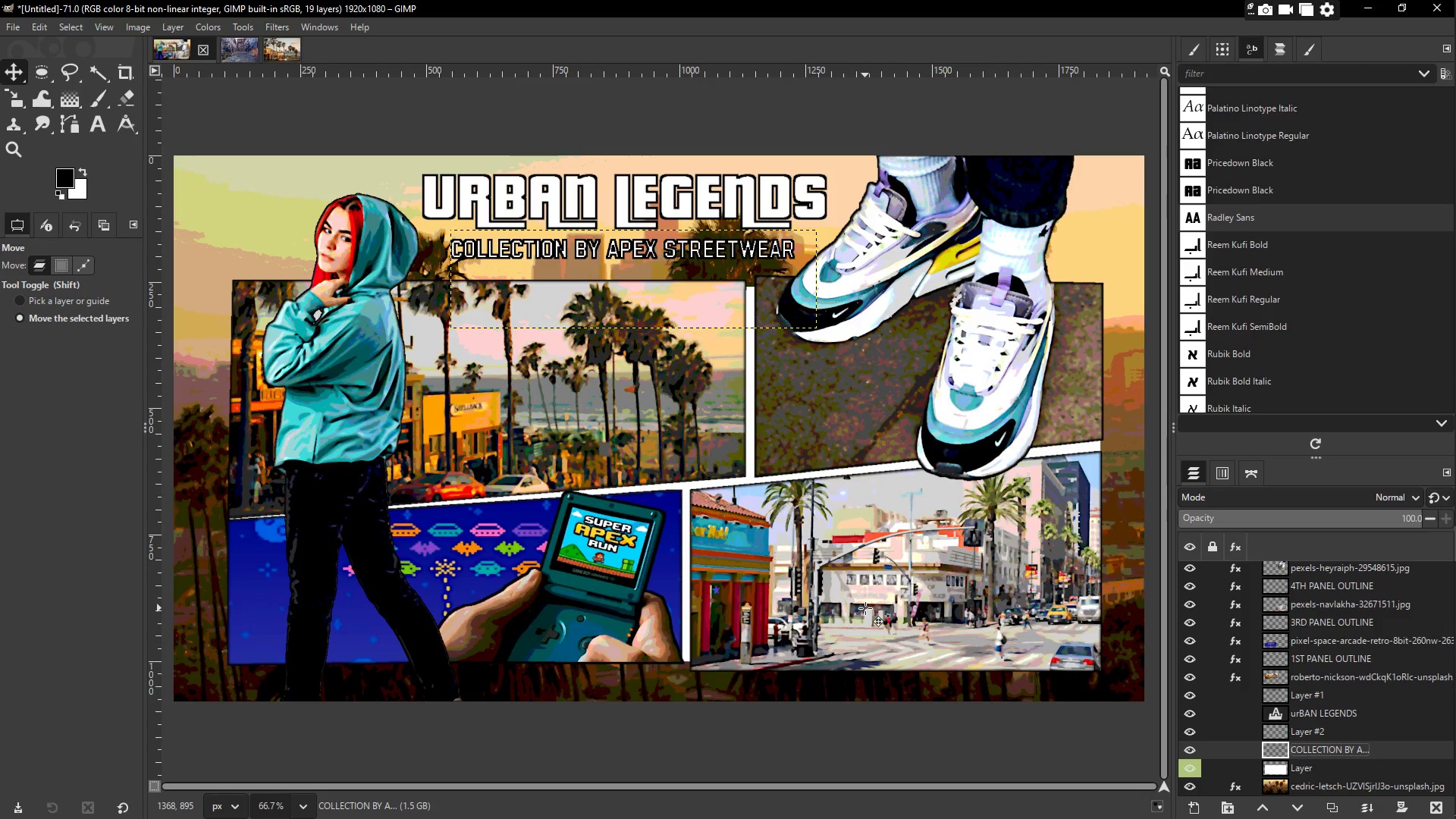 
mouse_move([17, 74])
 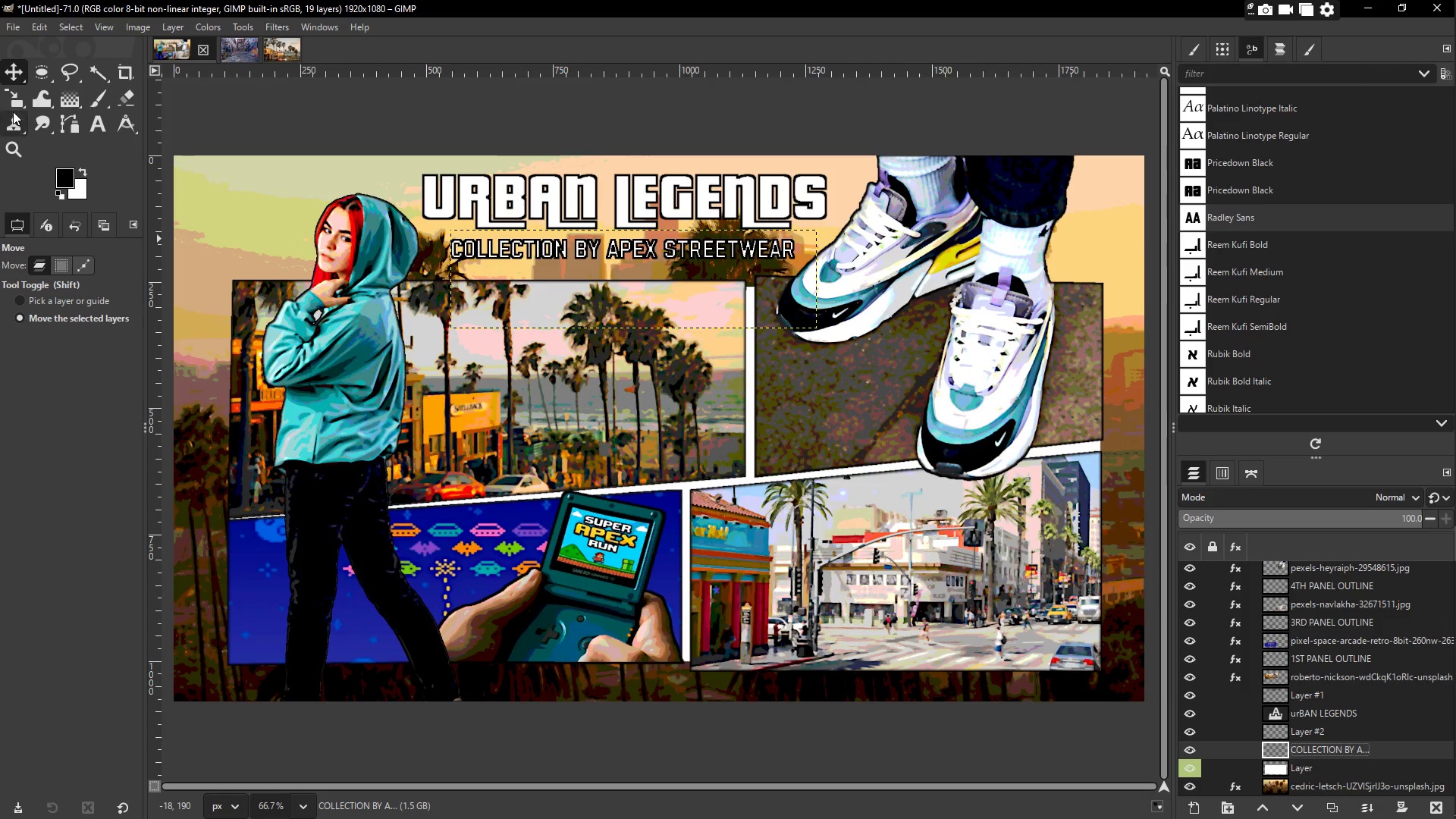 
left_click([5, 73])
 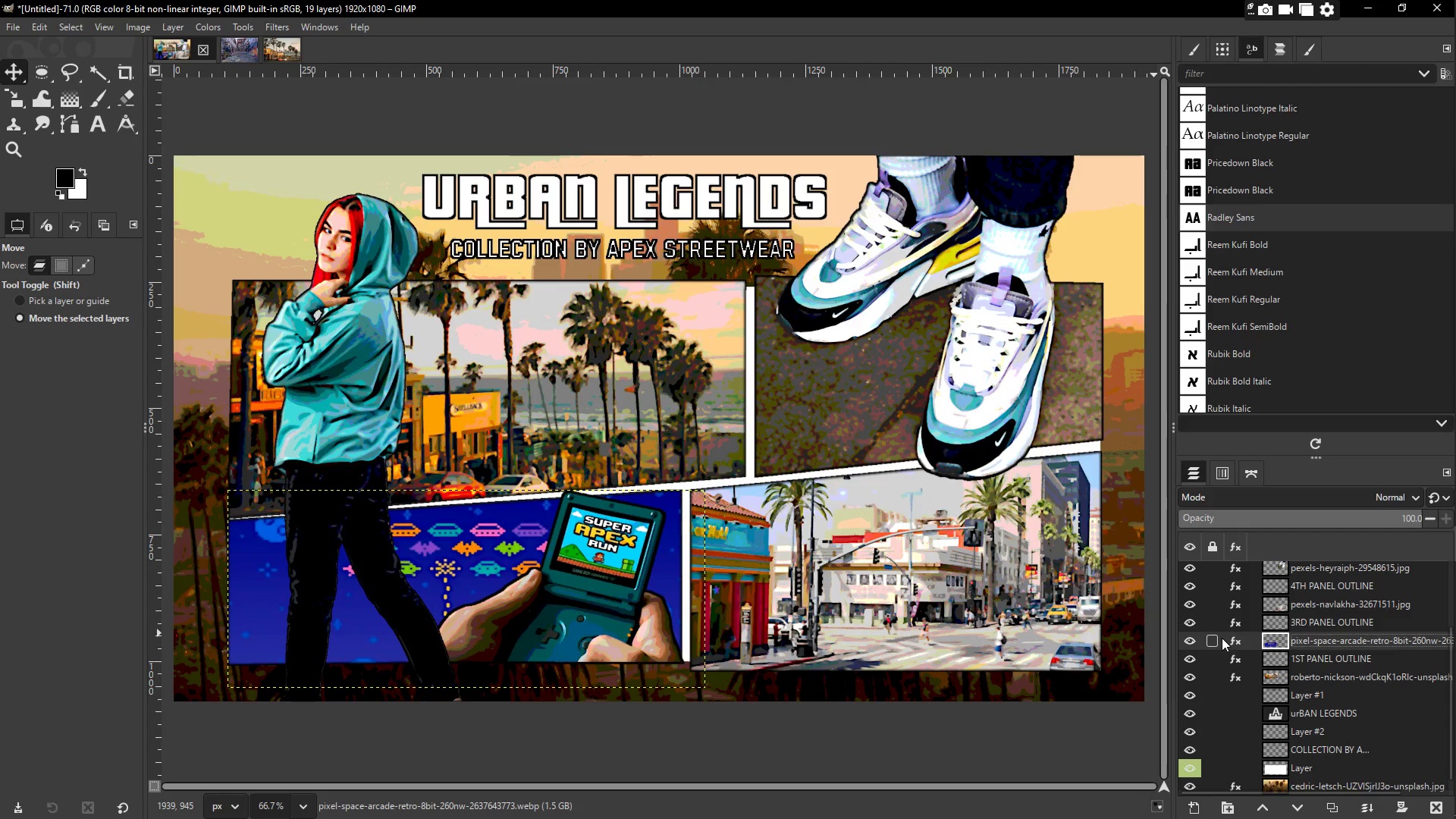 
double_click([1237, 643])
 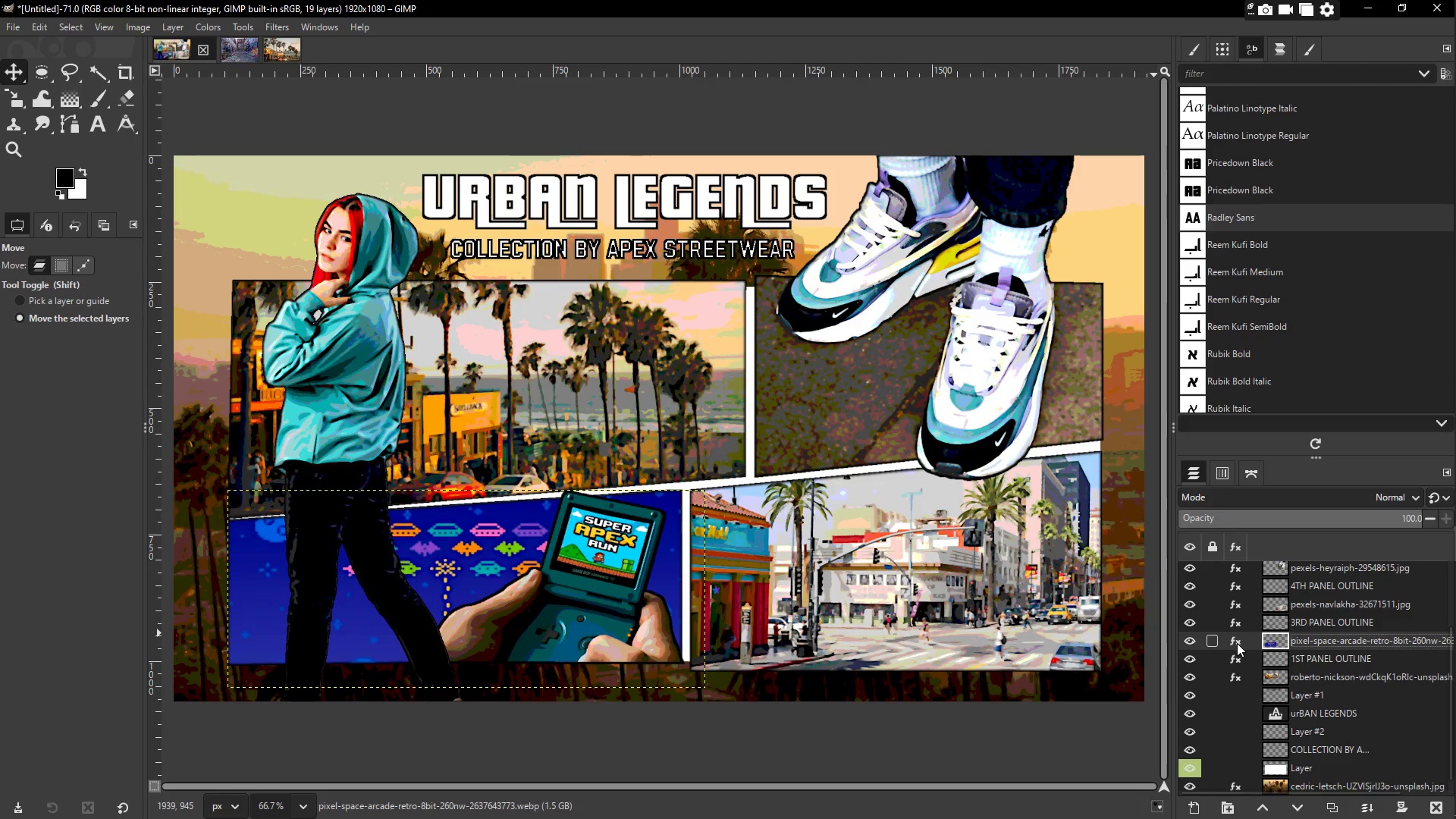 
left_click([1237, 643])
 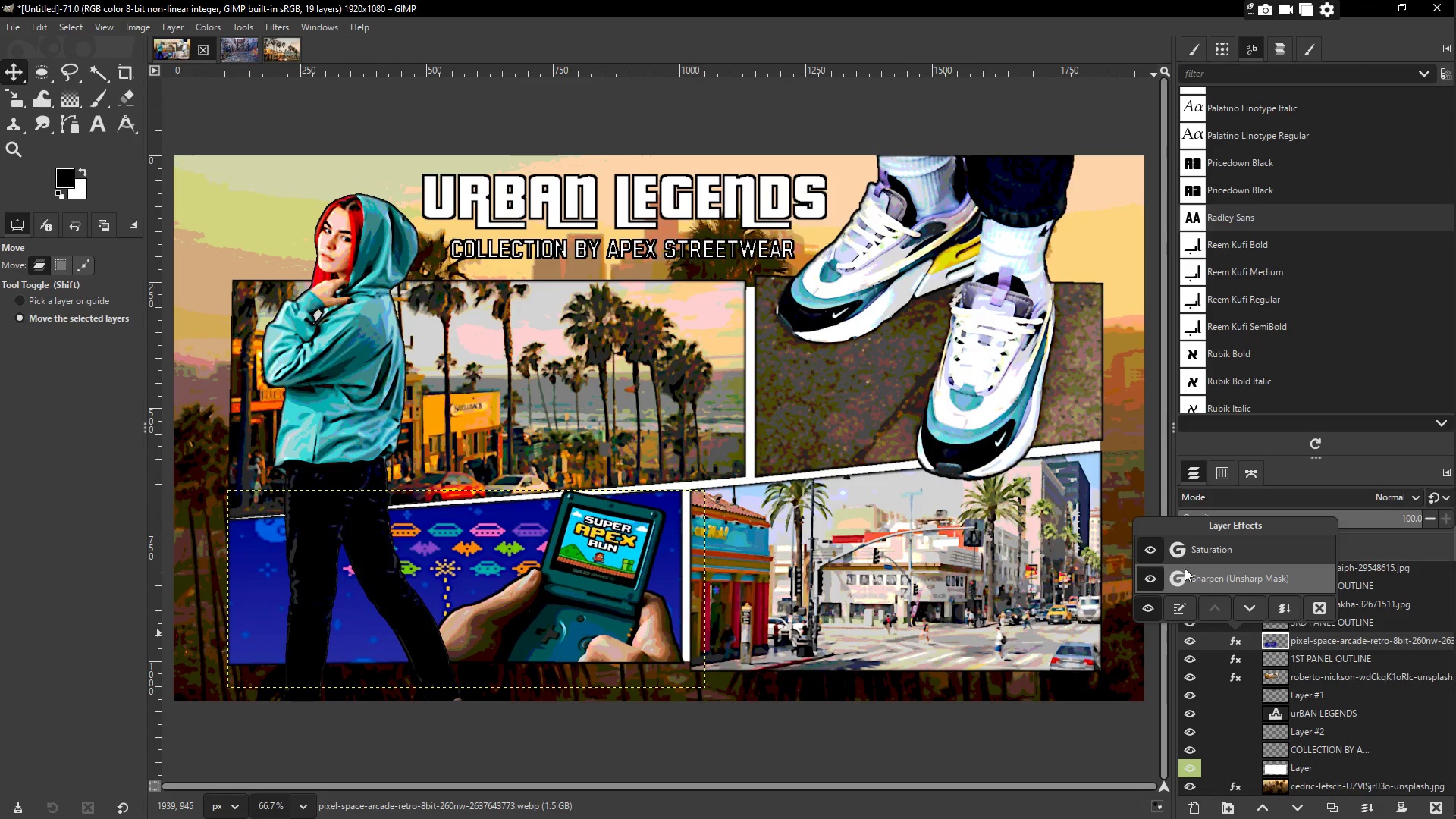 
scroll: coordinate [1205, 576], scroll_direction: down, amount: 2.0
 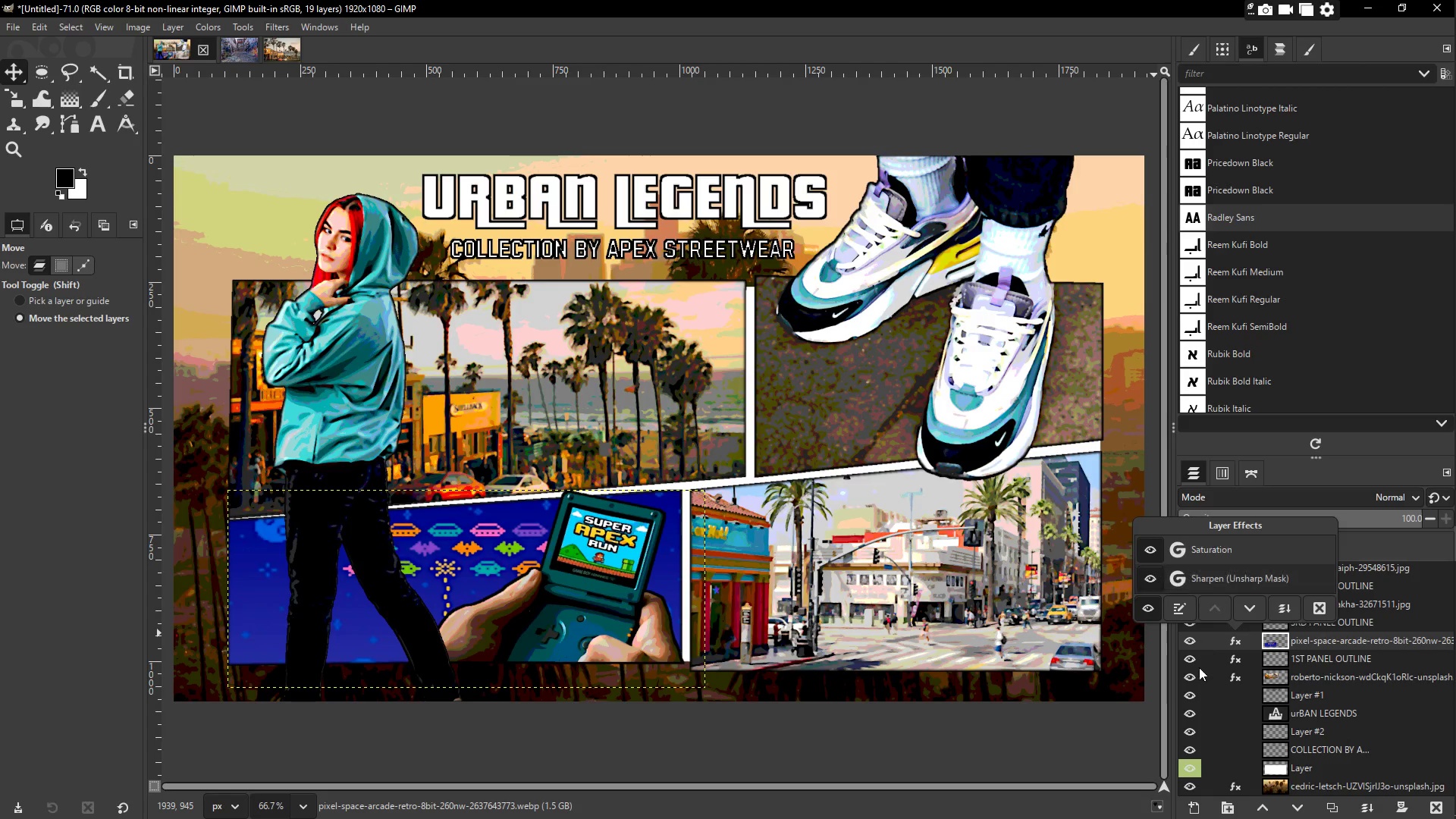 
right_click([1309, 642])
 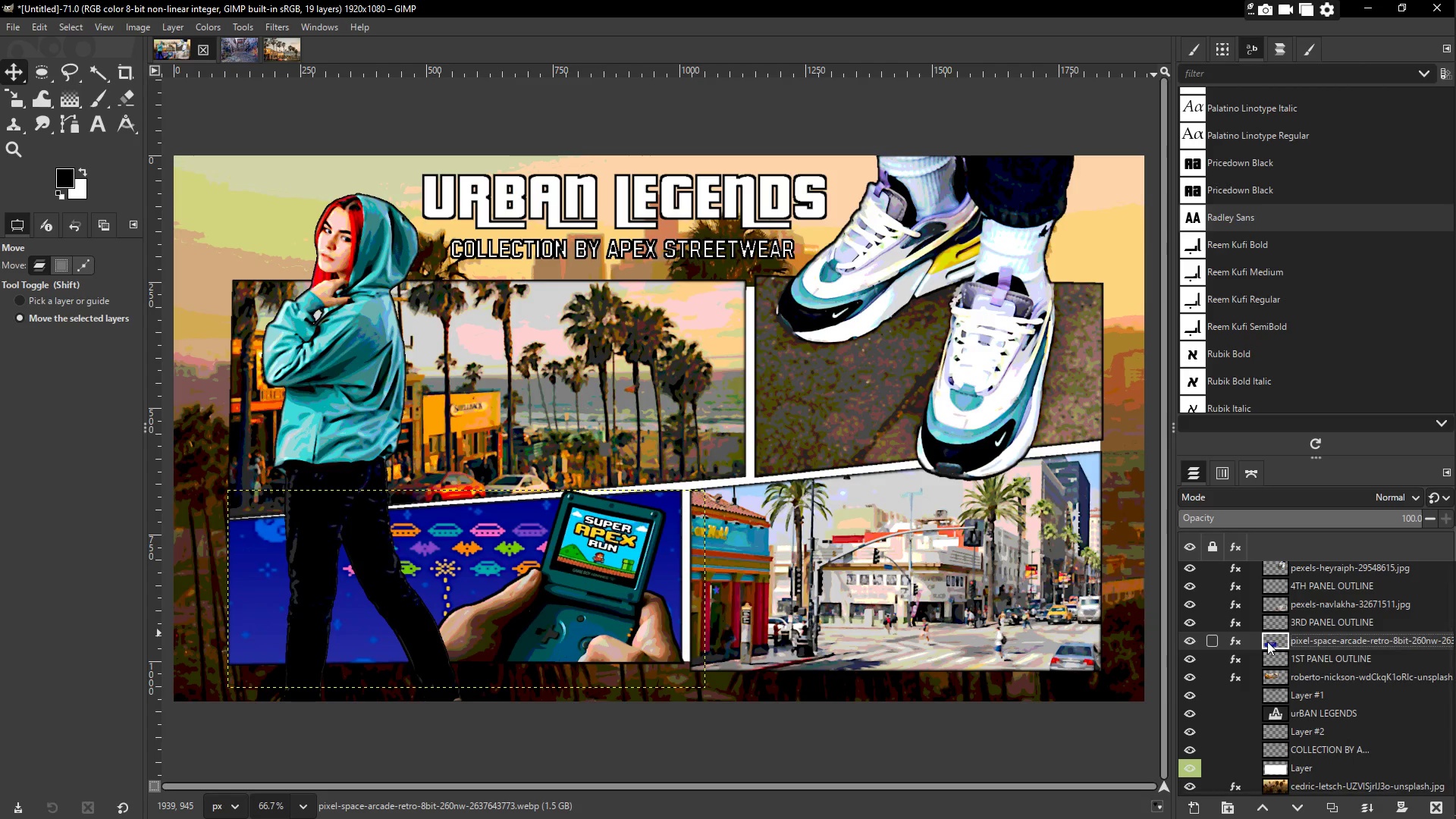 
left_click([1267, 642])
 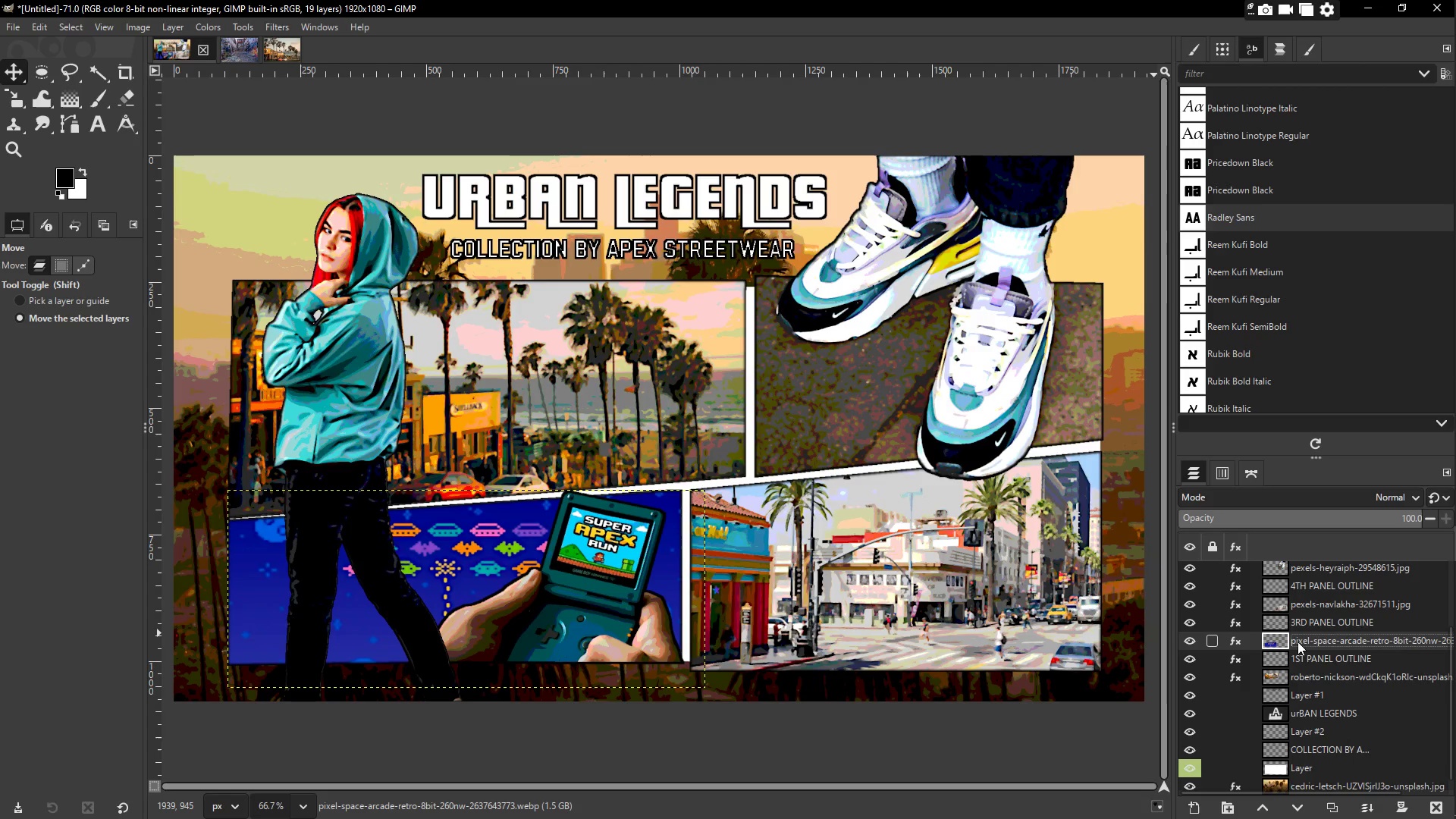 
left_click([1299, 642])
 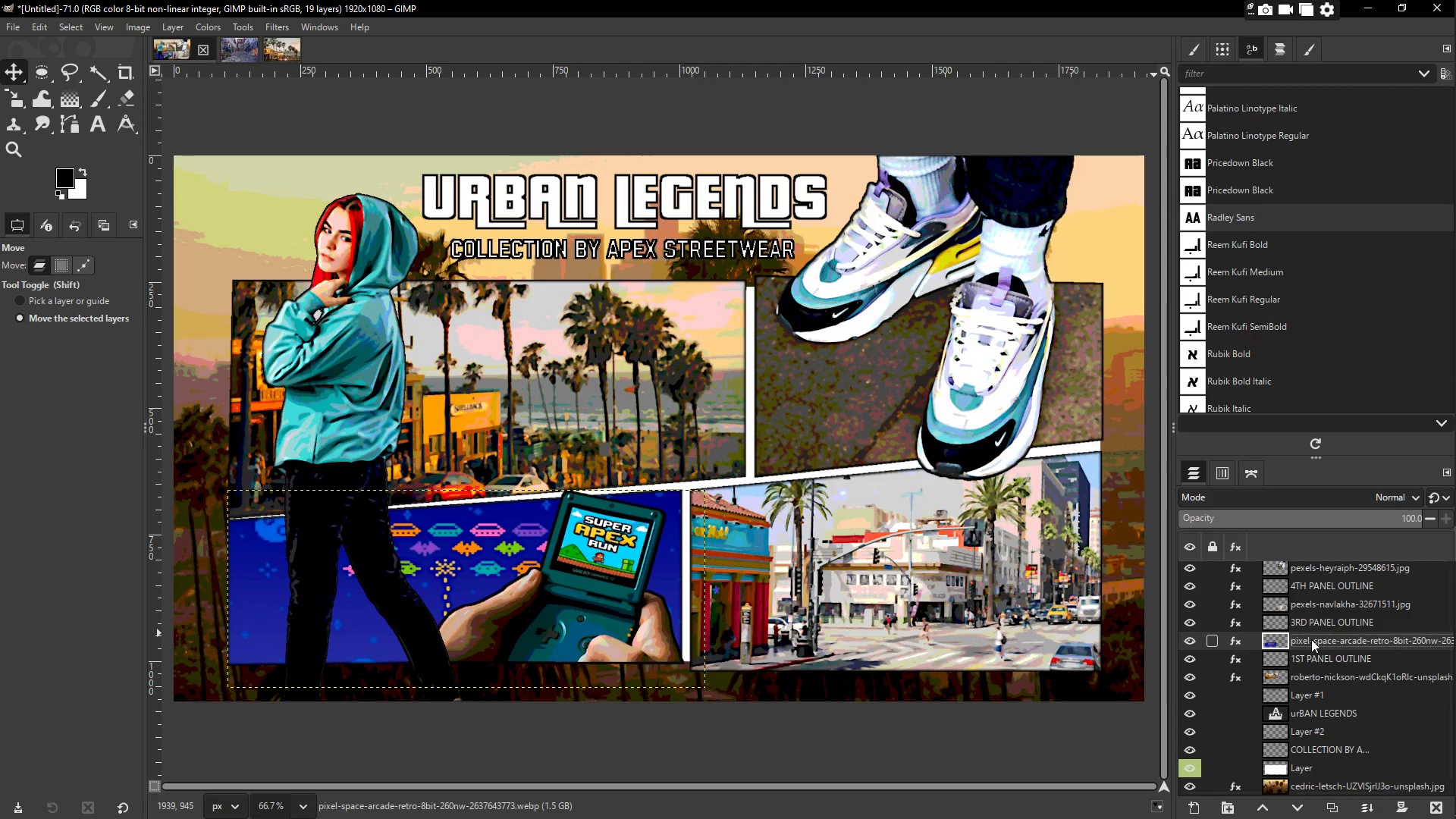 
left_click([1312, 639])
 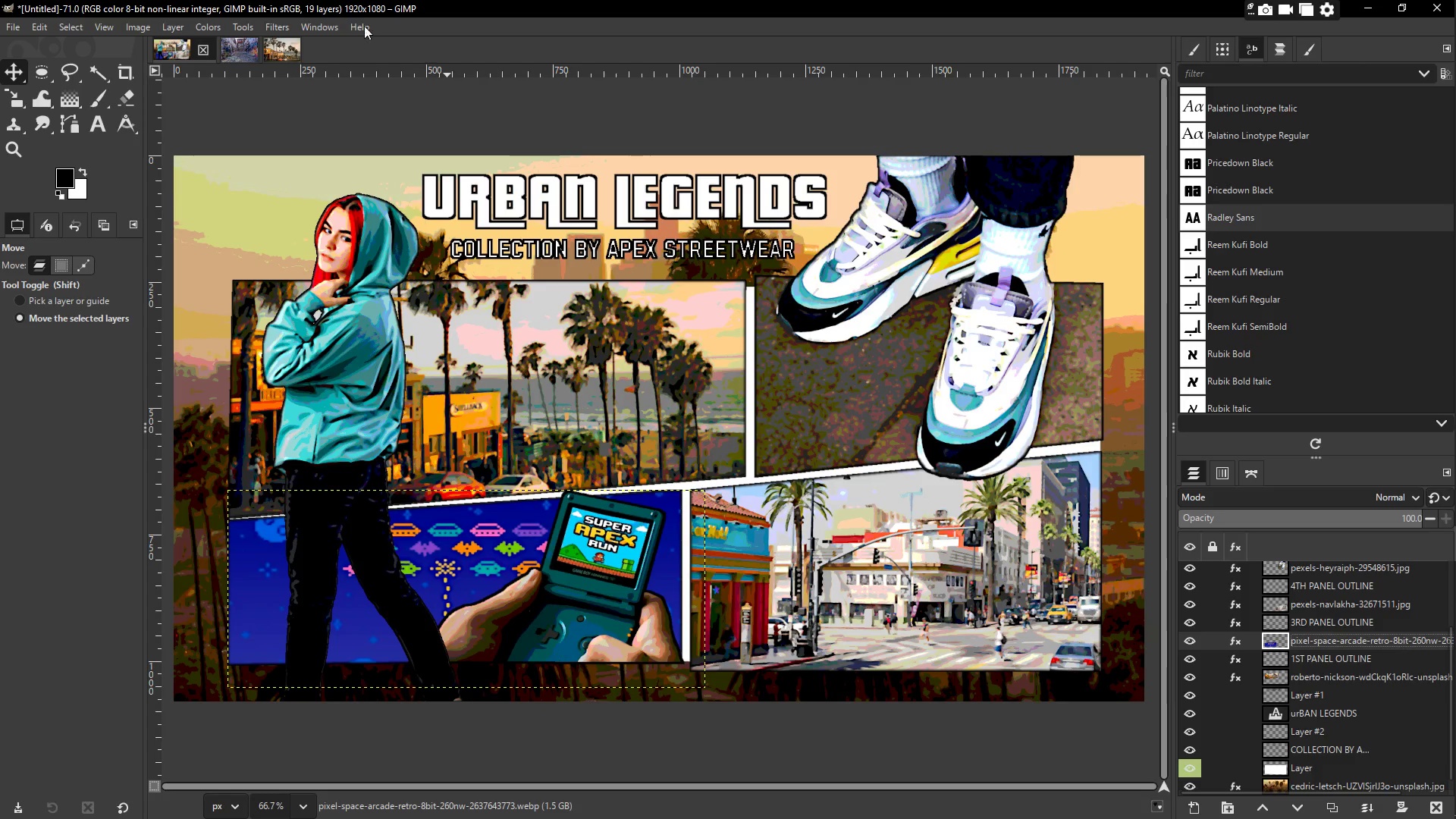 
left_click([279, 27])
 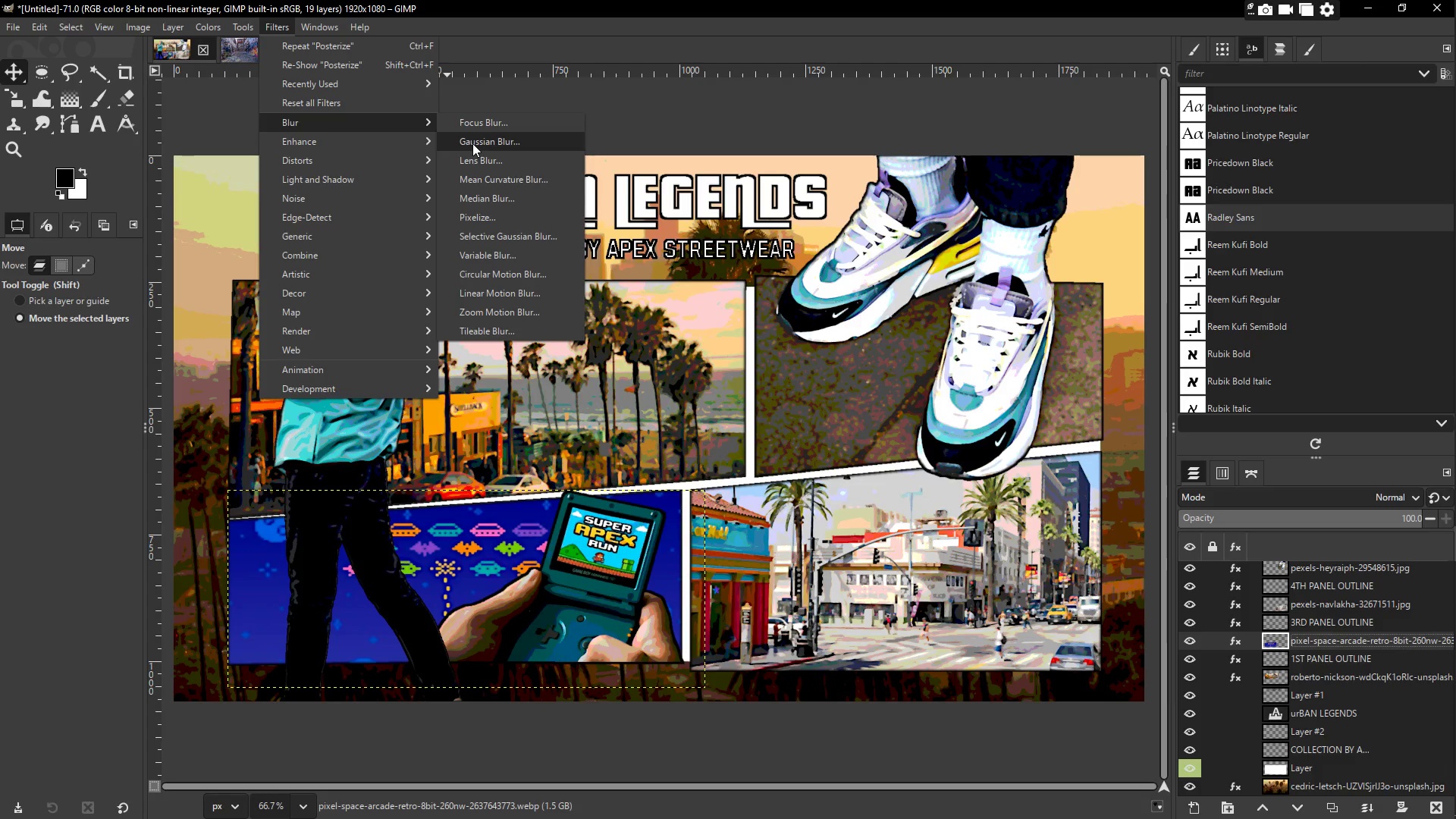 
left_click([502, 236])
 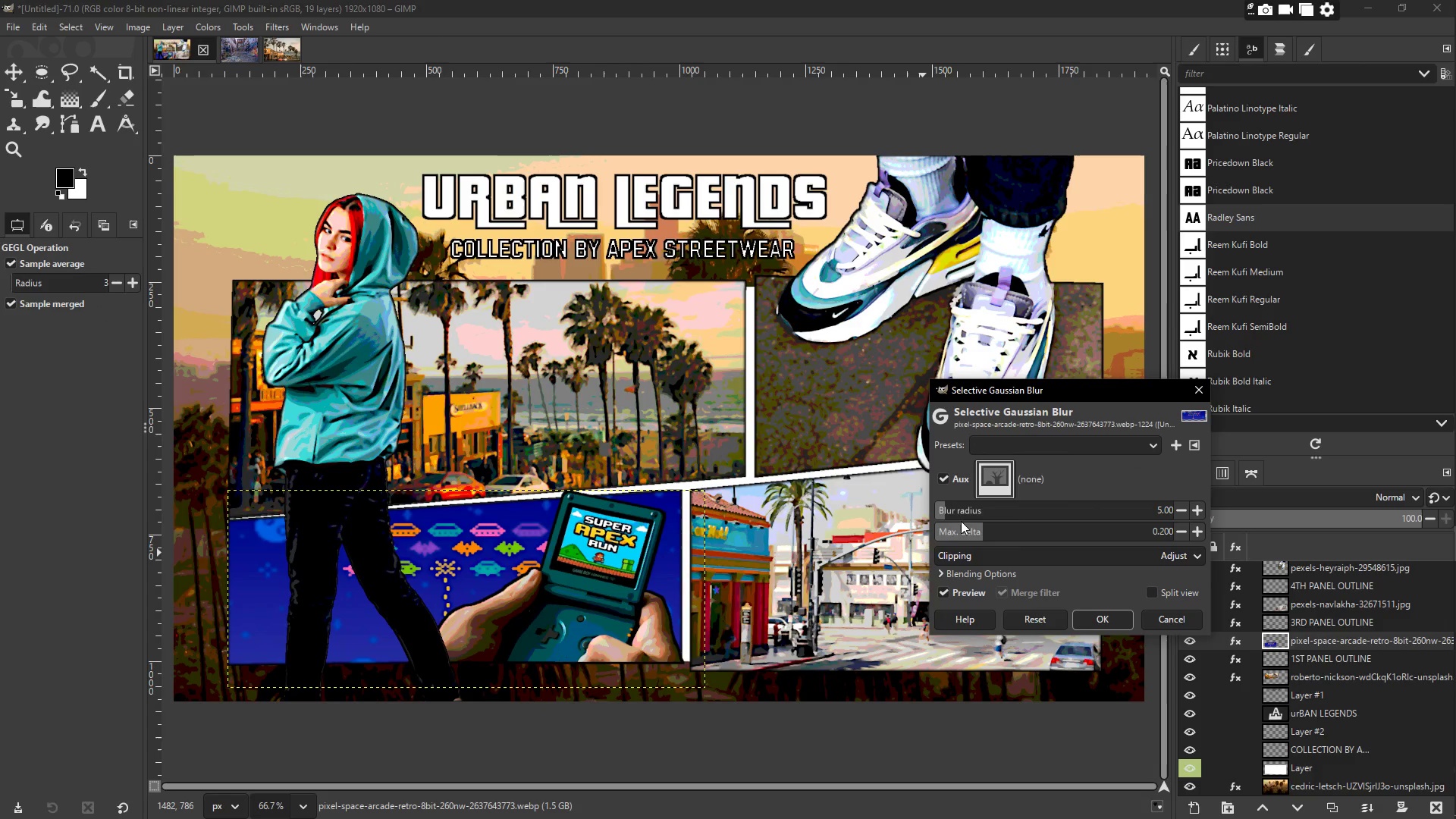 
double_click([992, 507])
 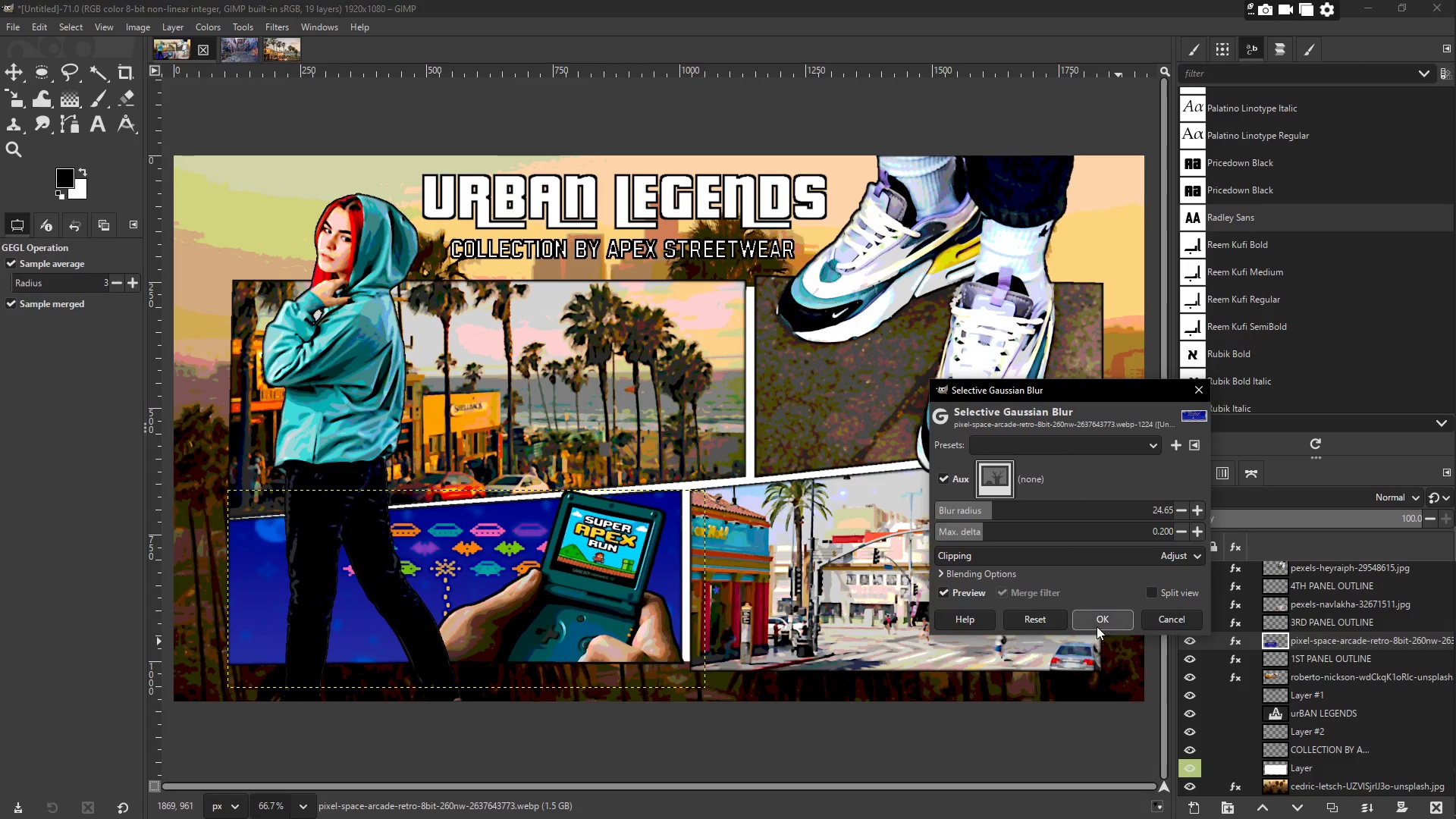 
left_click([1163, 619])
 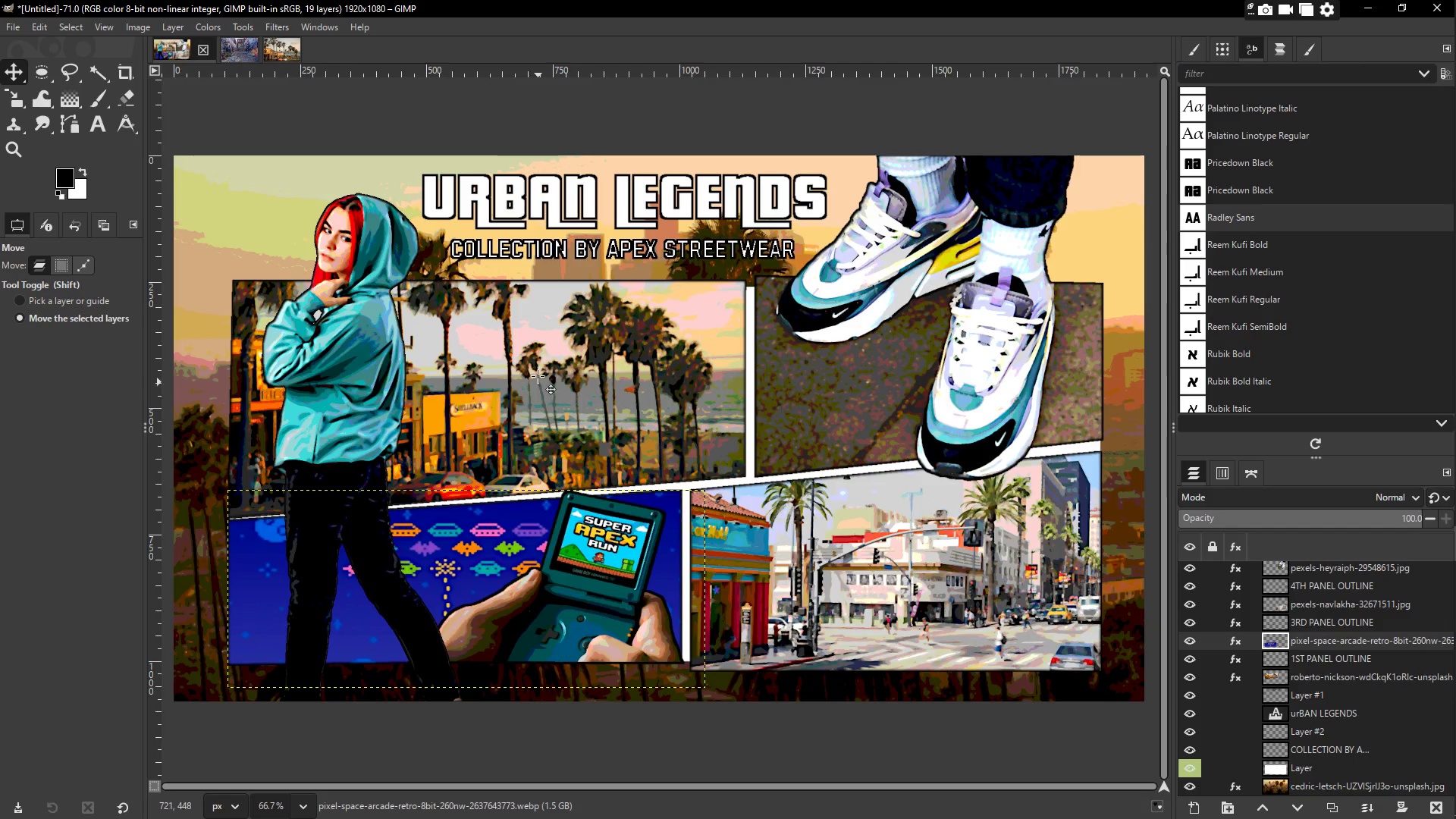 
scroll: coordinate [545, 363], scroll_direction: up, amount: 1.0
 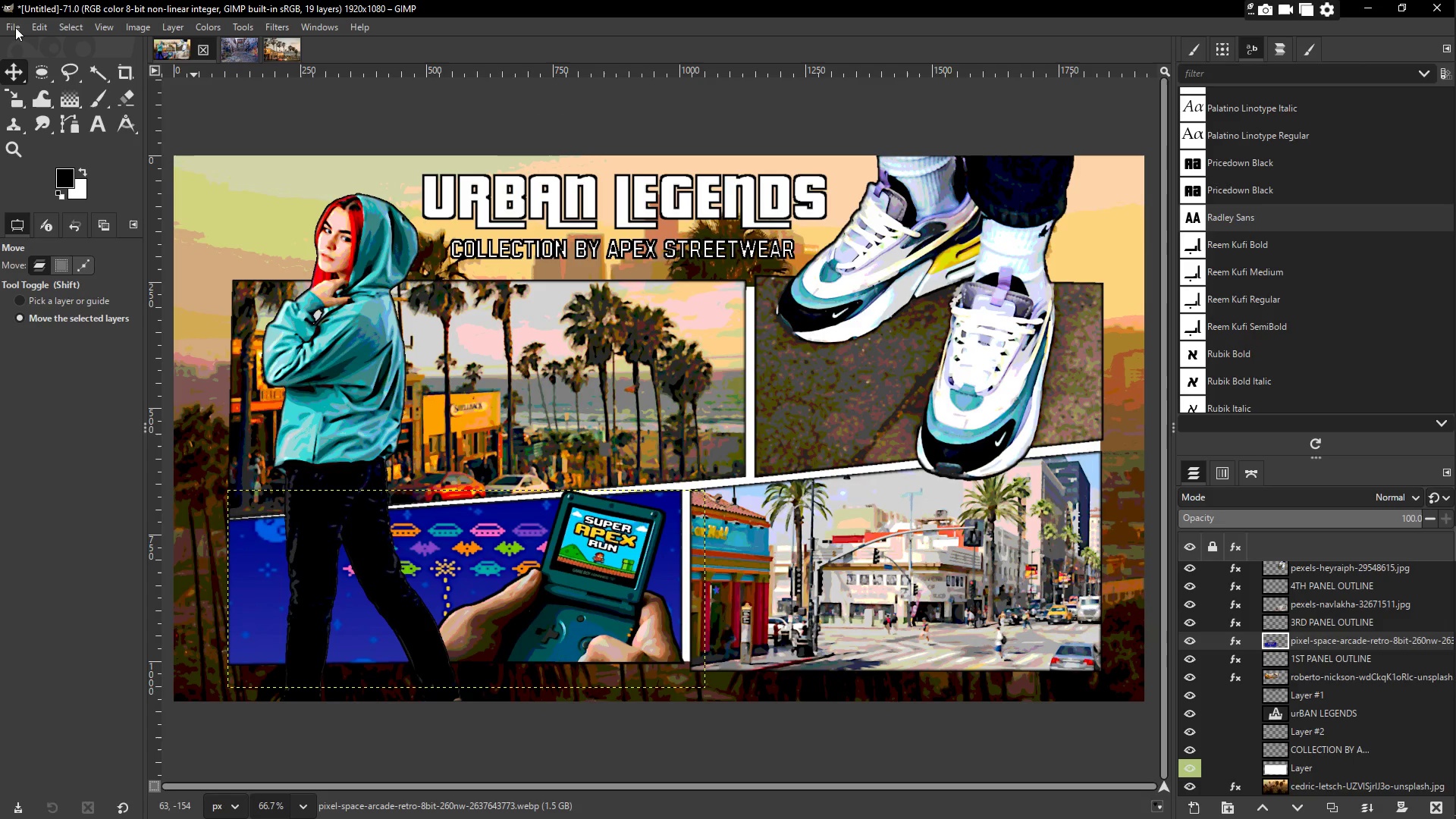 
wait(13.33)
 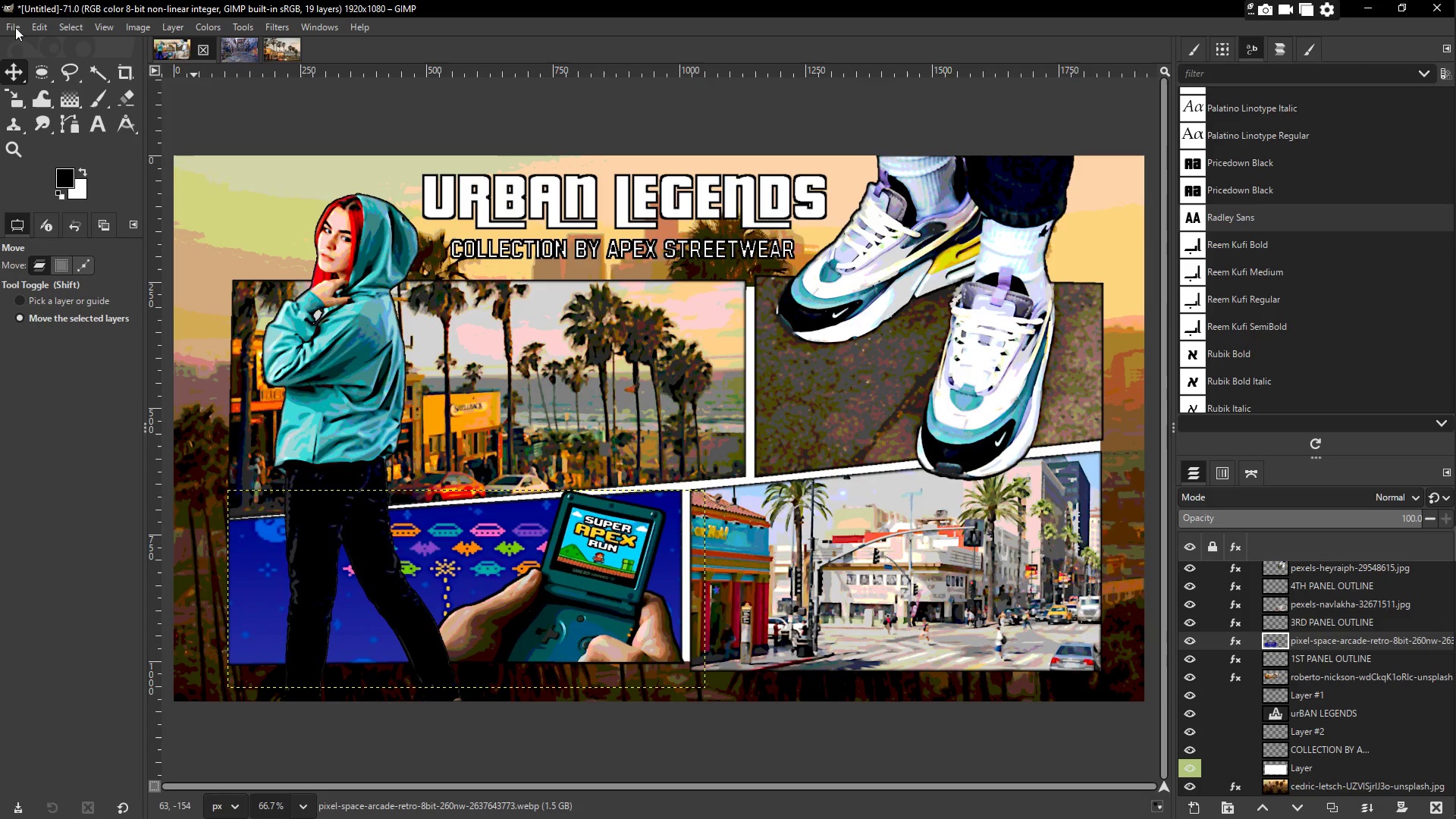 
left_click([12, 32])
 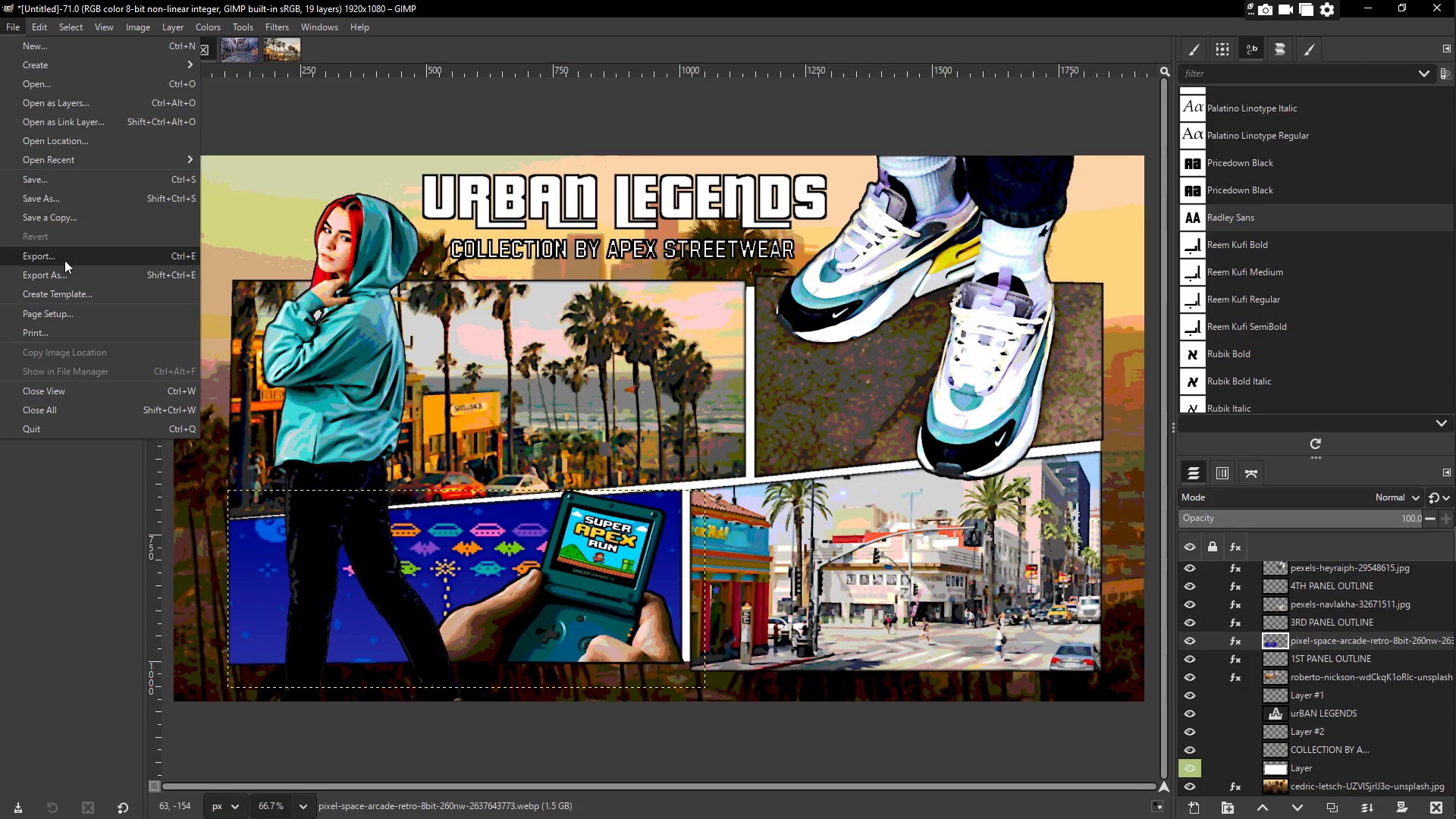 
left_click([64, 258])
 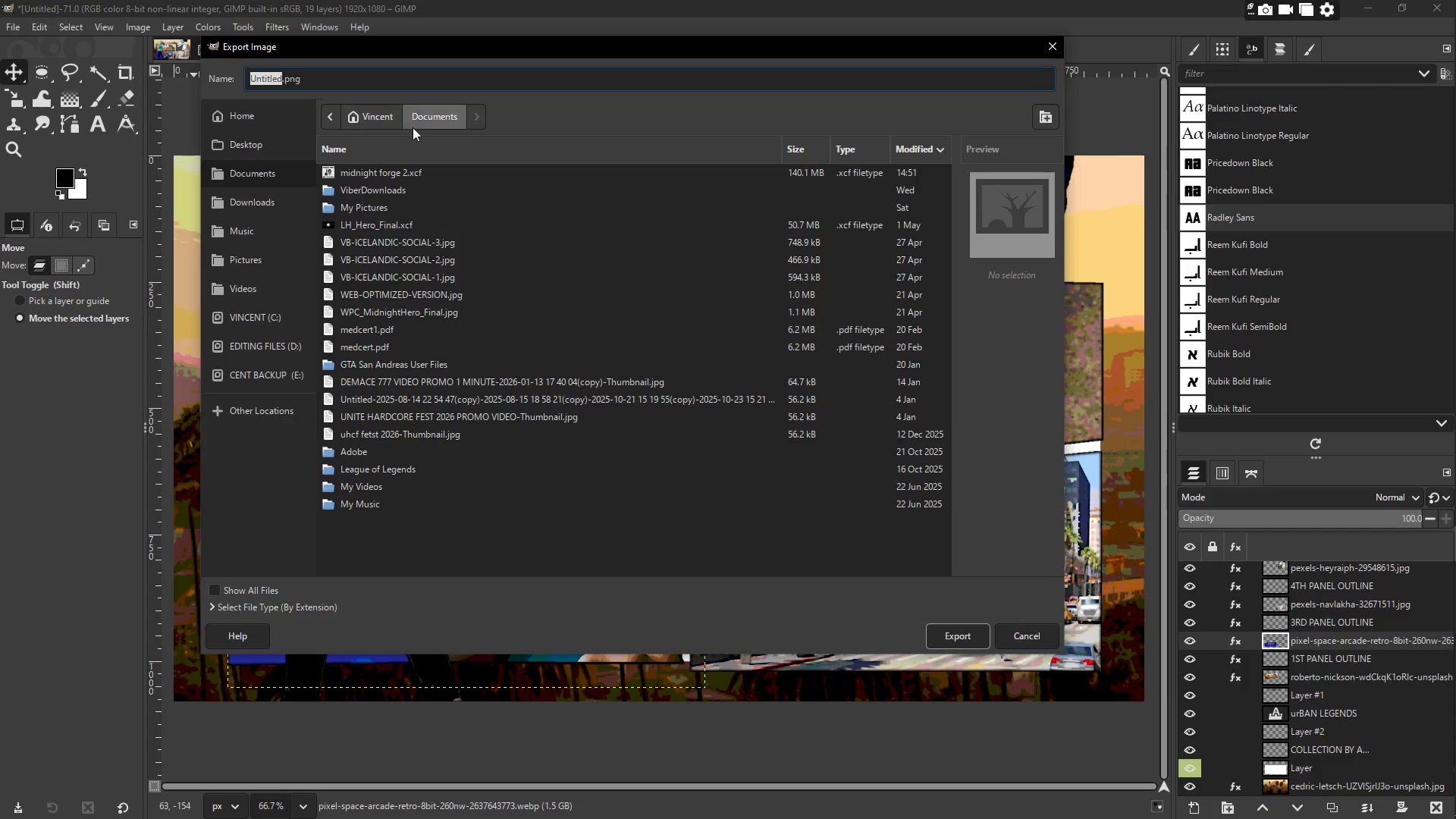 
wait(6.28)
 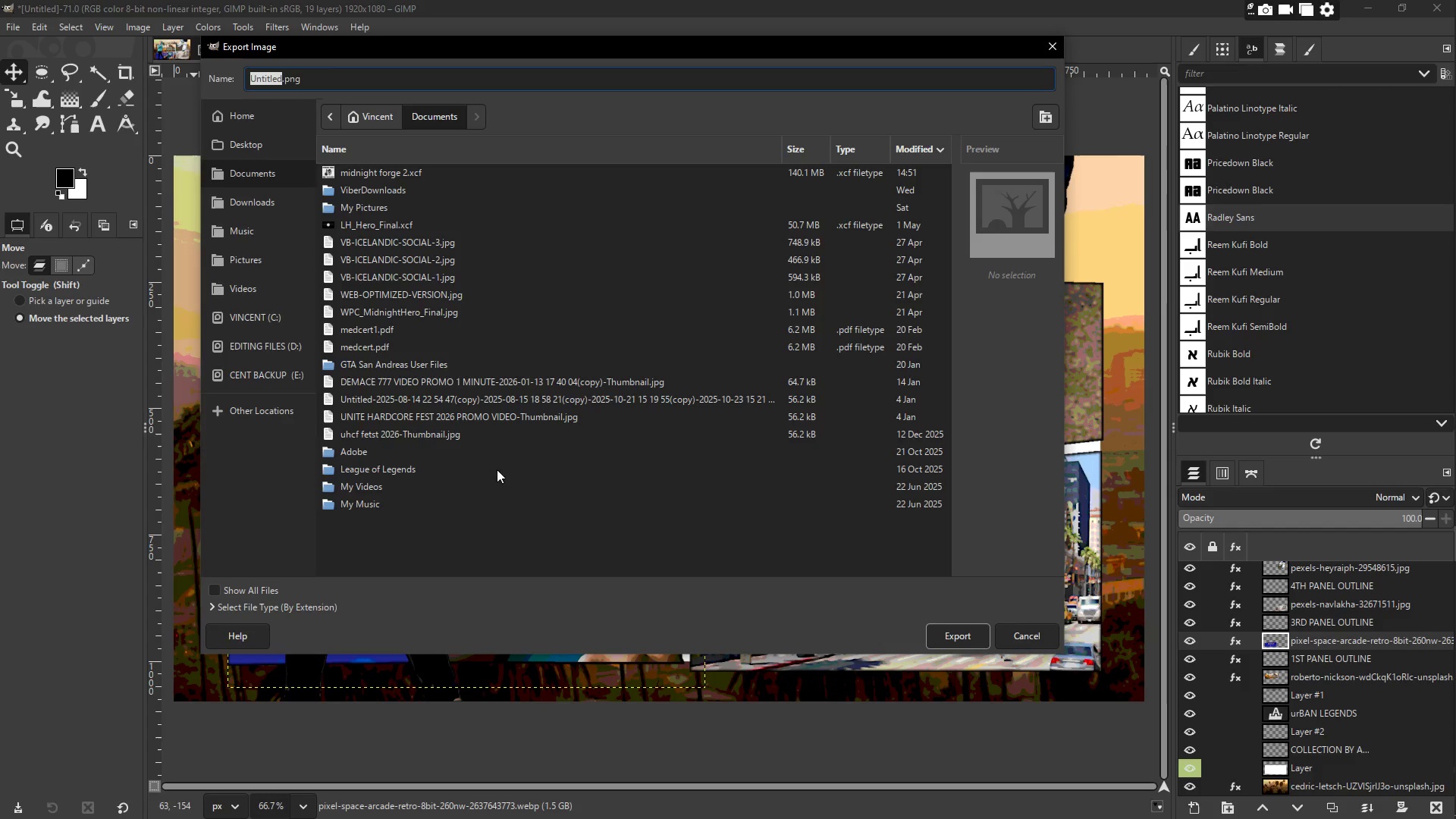 
type(fiNAL)
key(Backspace)
key(Backspace)
key(Backspace)
key(Backspace)
key(Backspace)
type(Final Montage)
 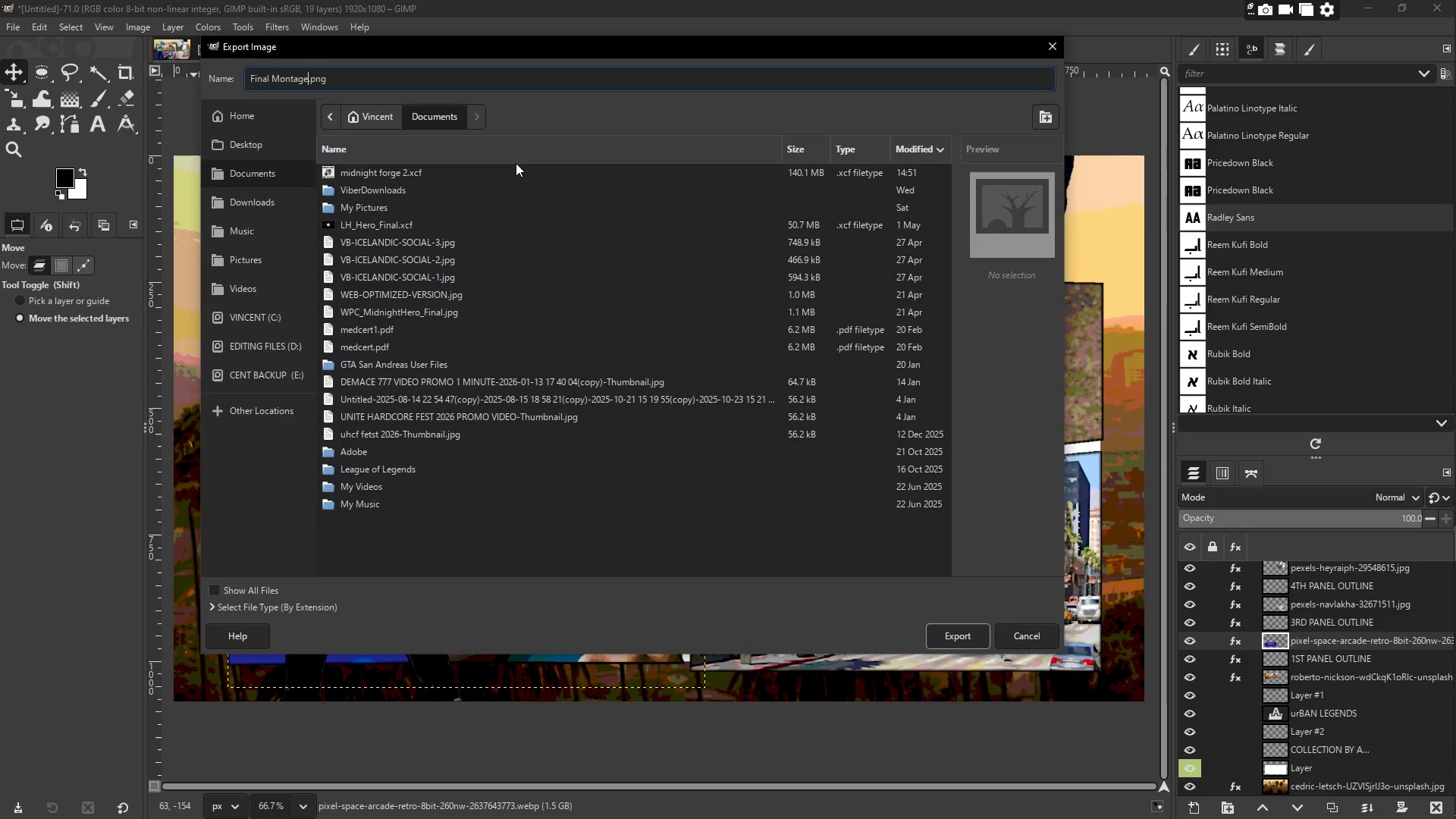 
left_click([954, 642])
 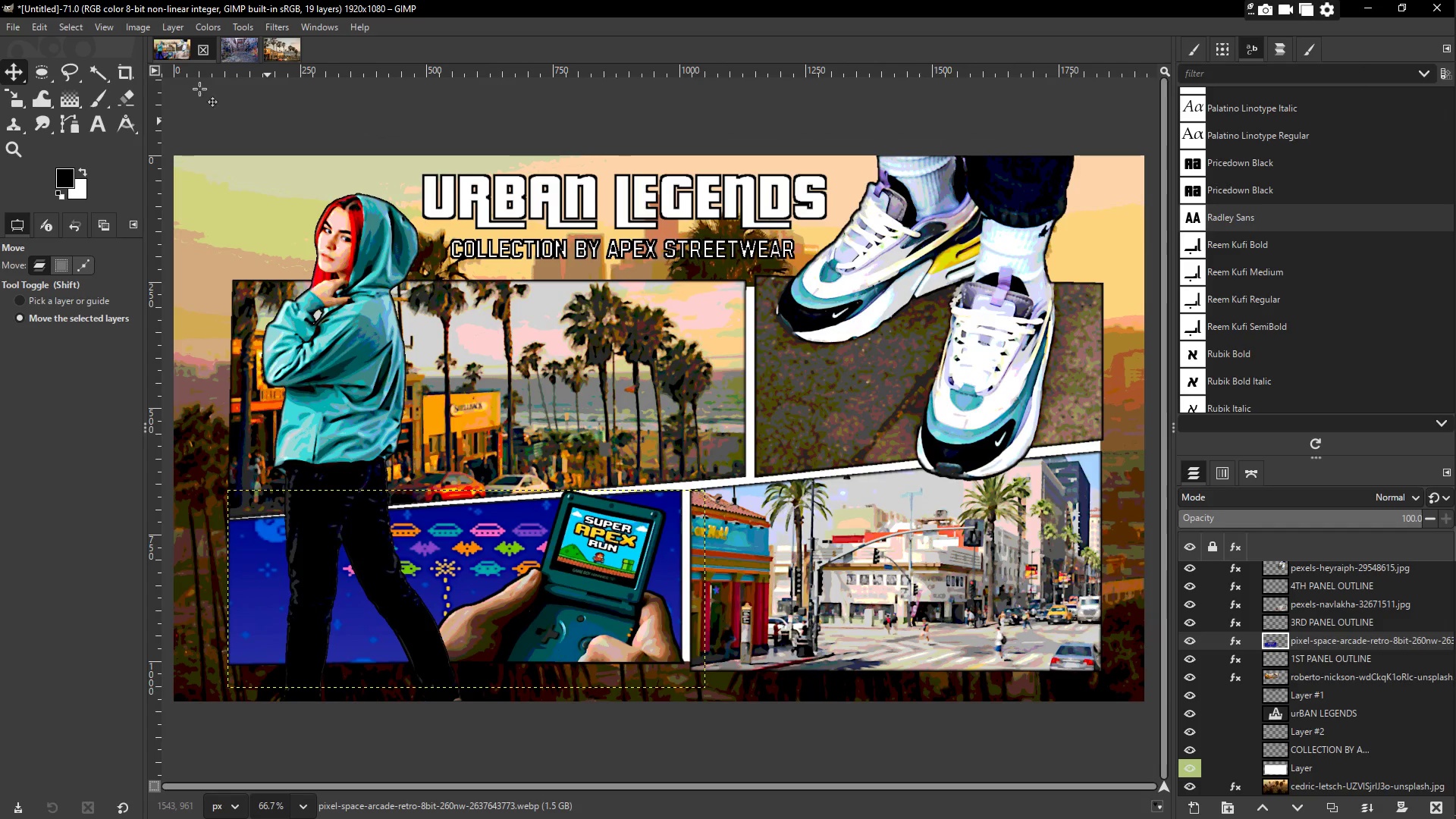 
left_click([14, 30])
 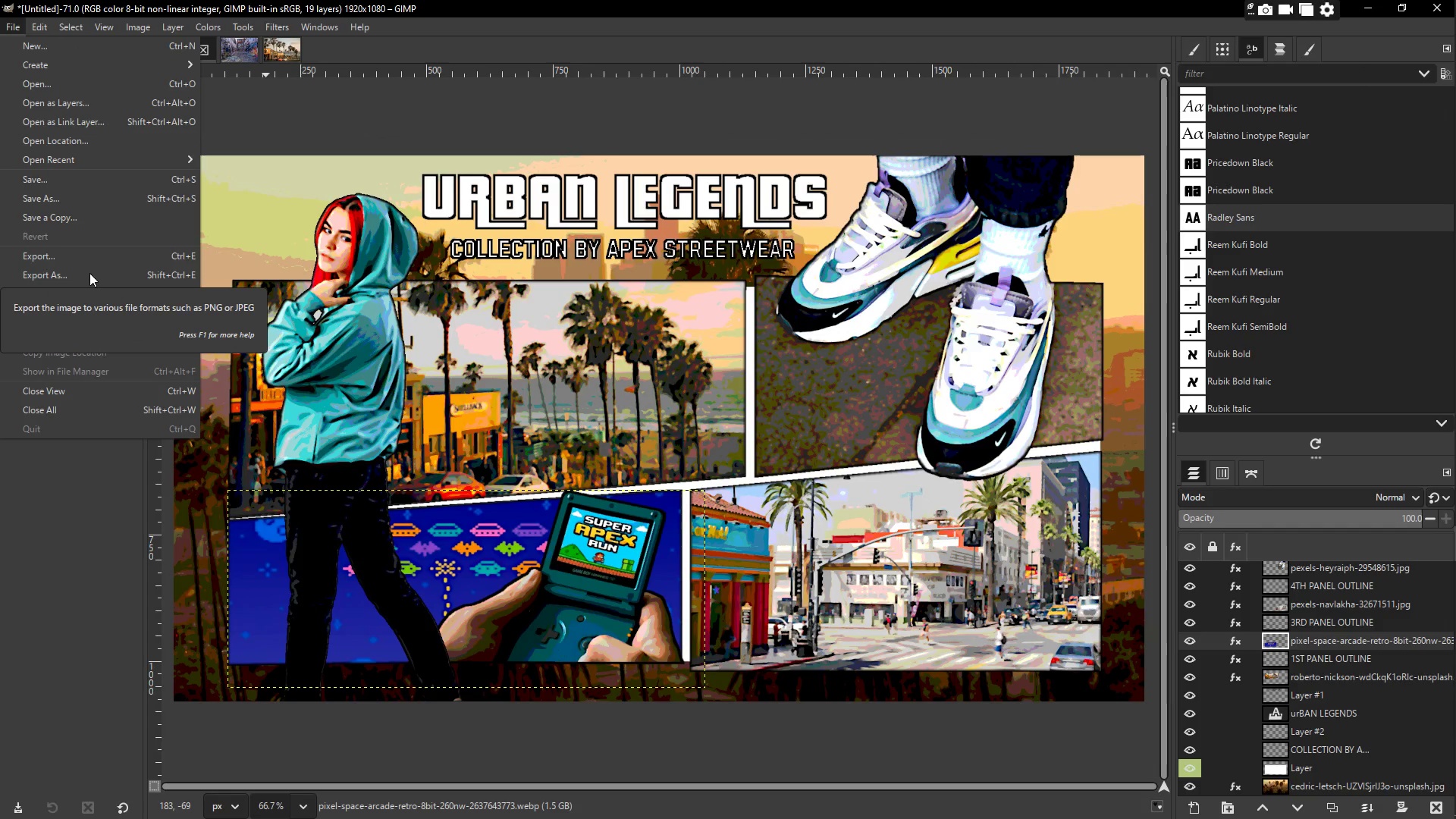 
left_click([102, 280])
 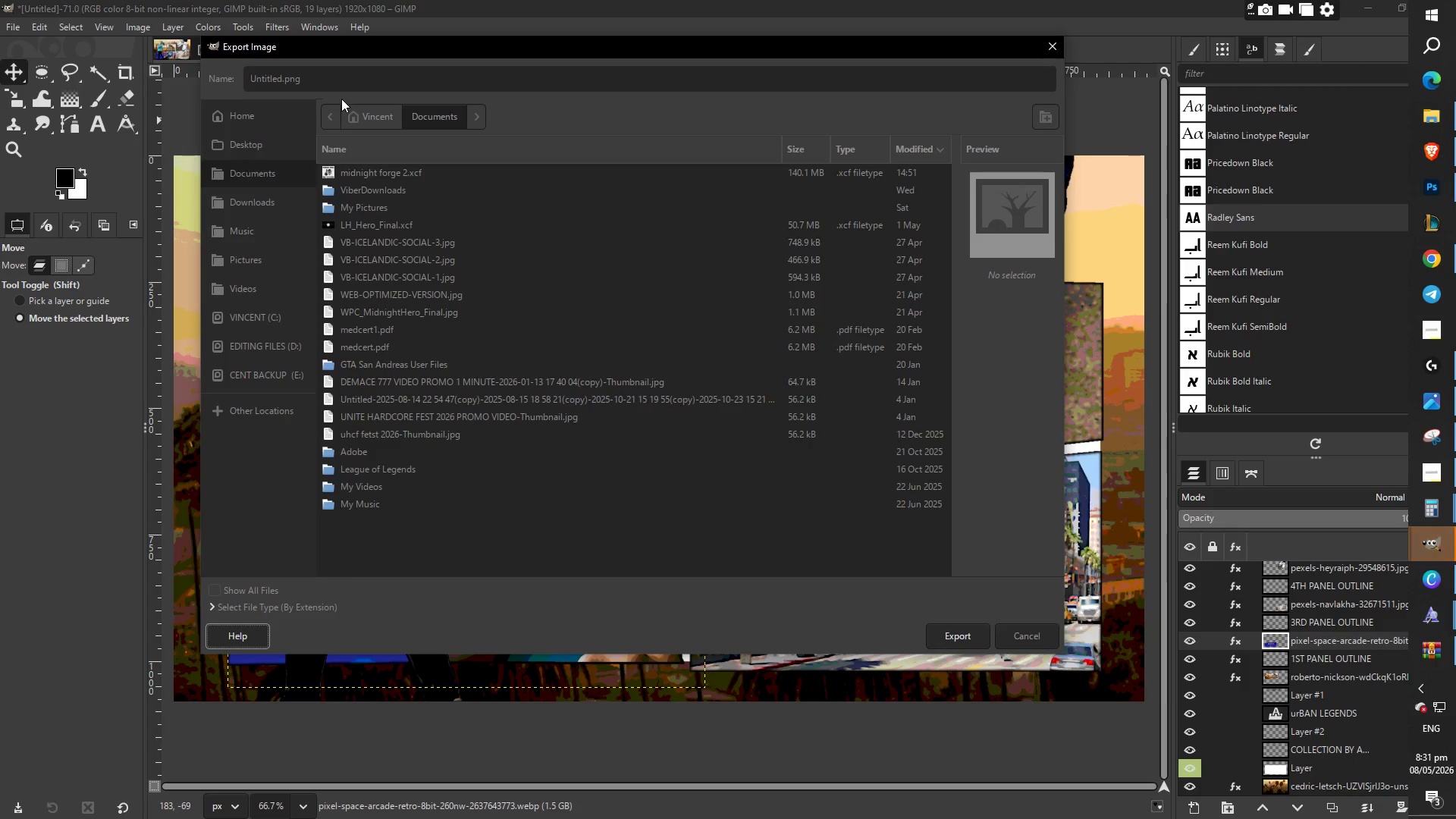 
left_click([210, 607])
 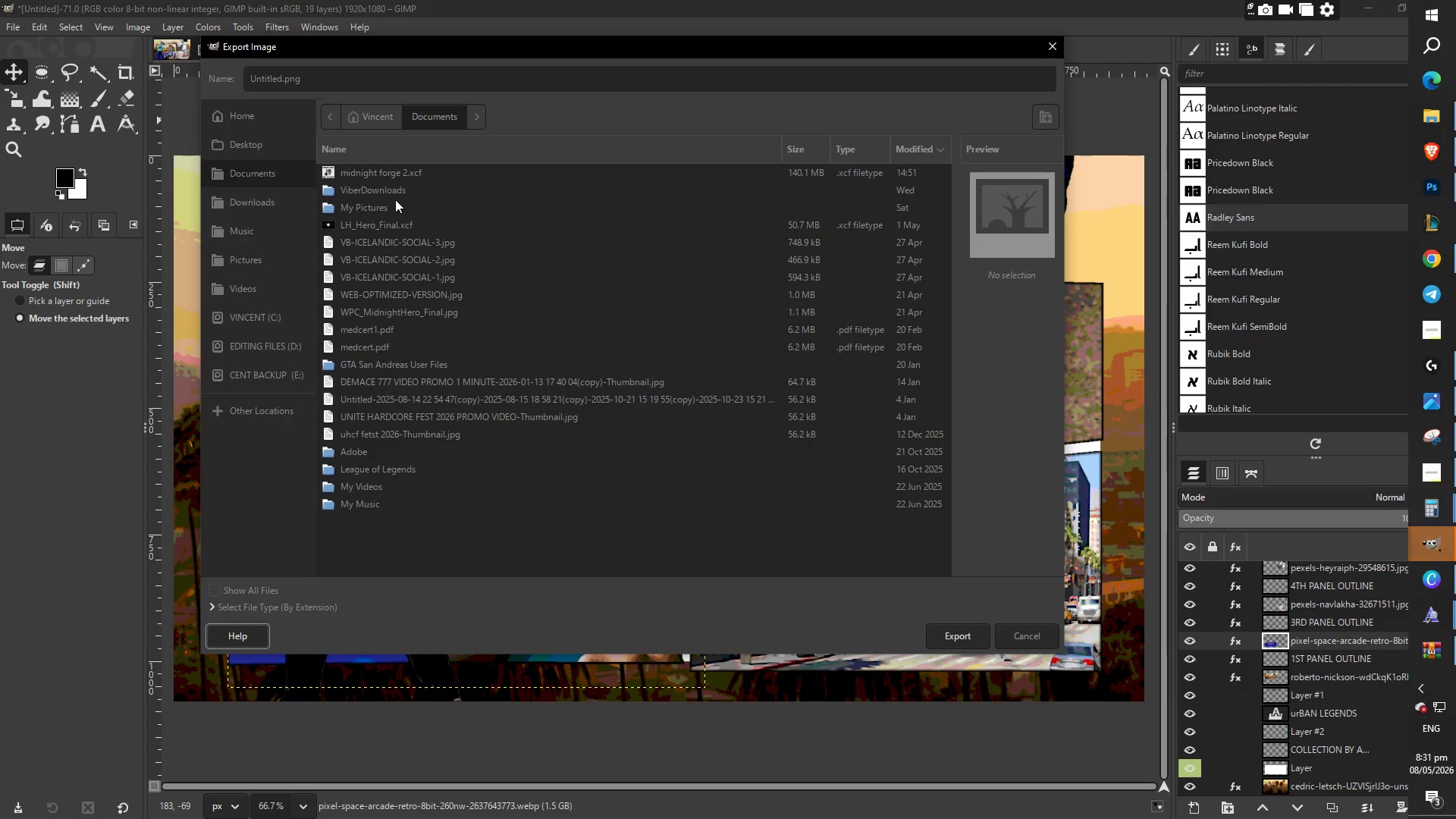 
left_click([346, 79])
 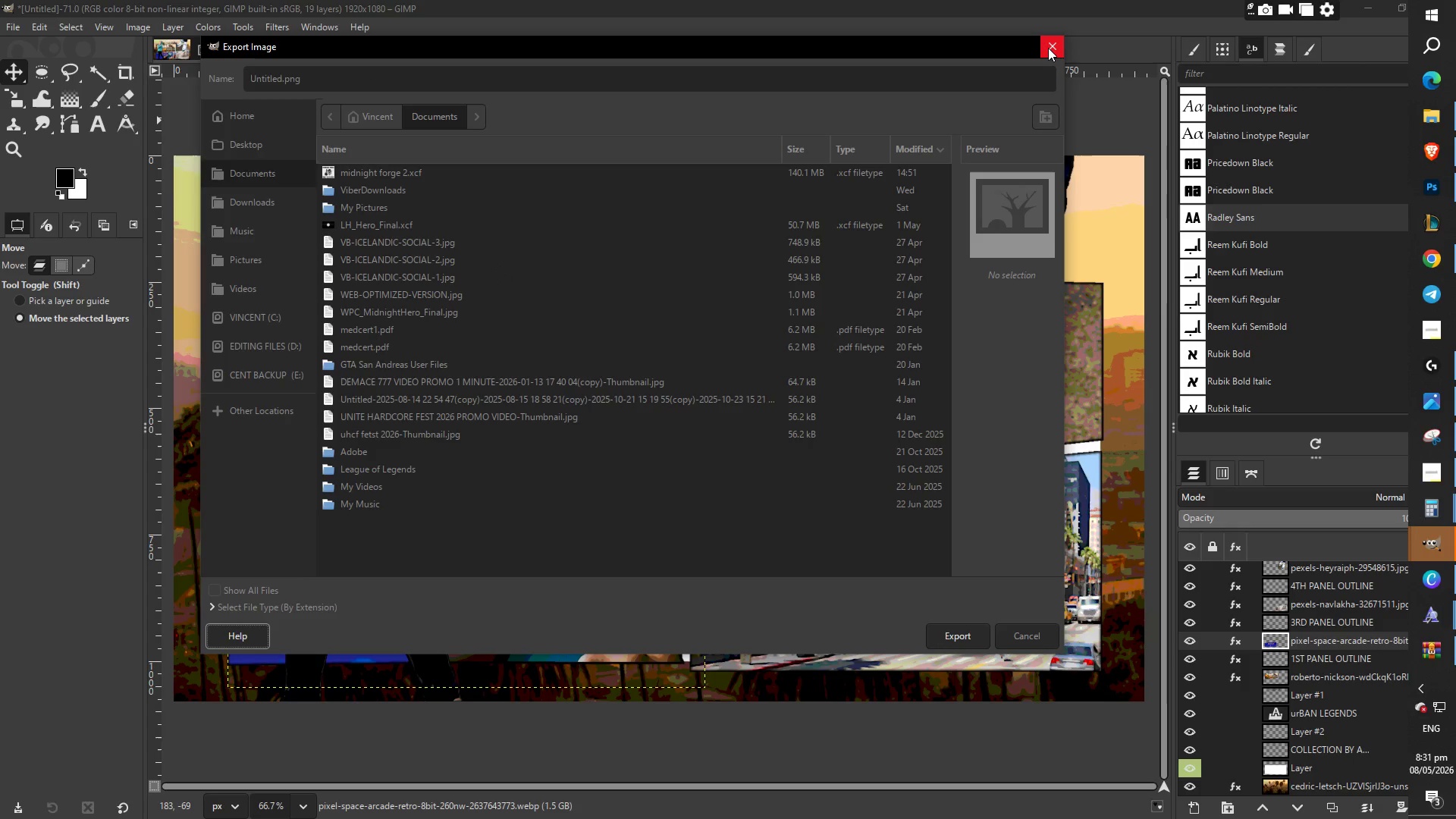 
left_click([1048, 48])
 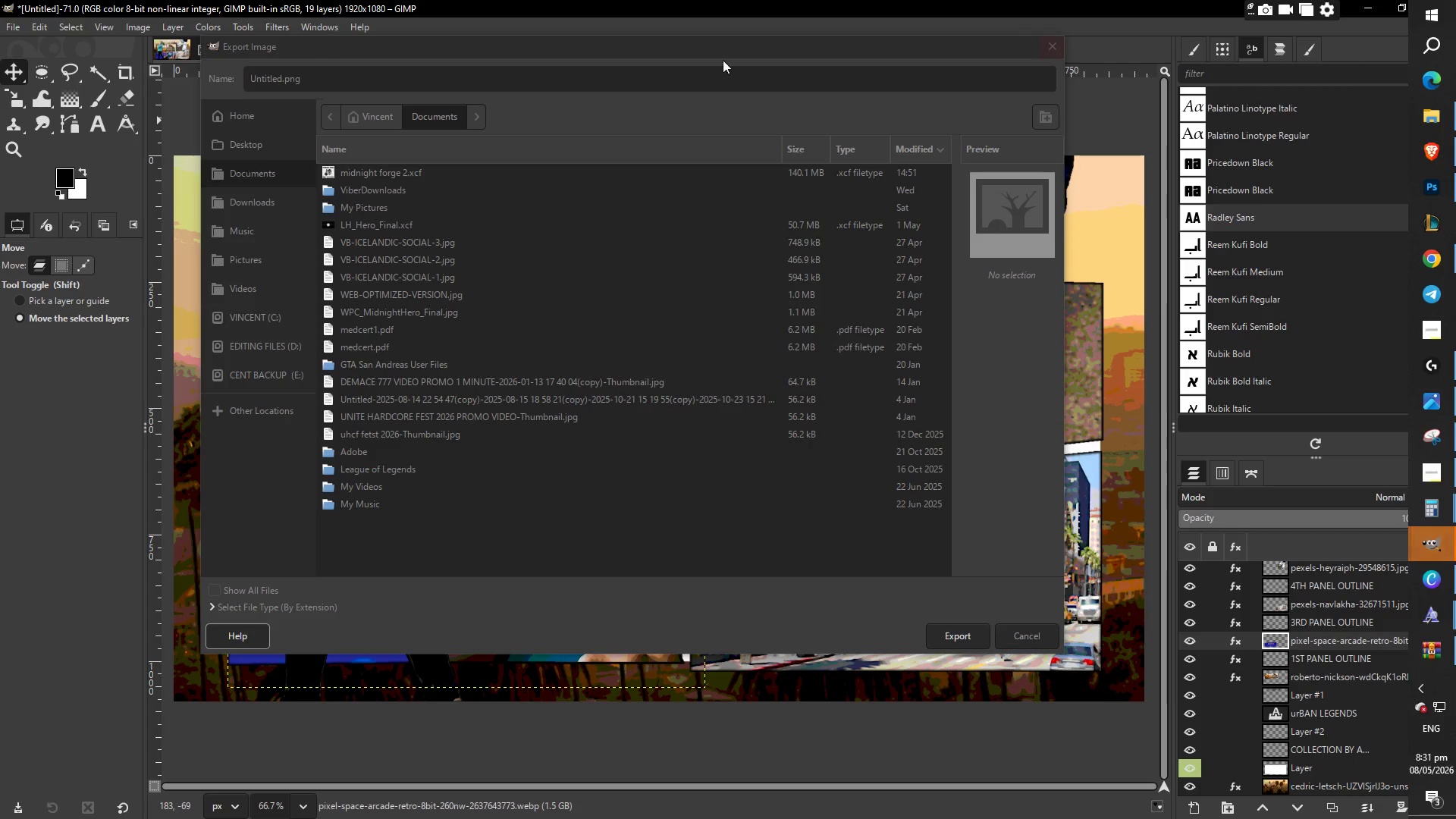 
left_click([1046, 50])
 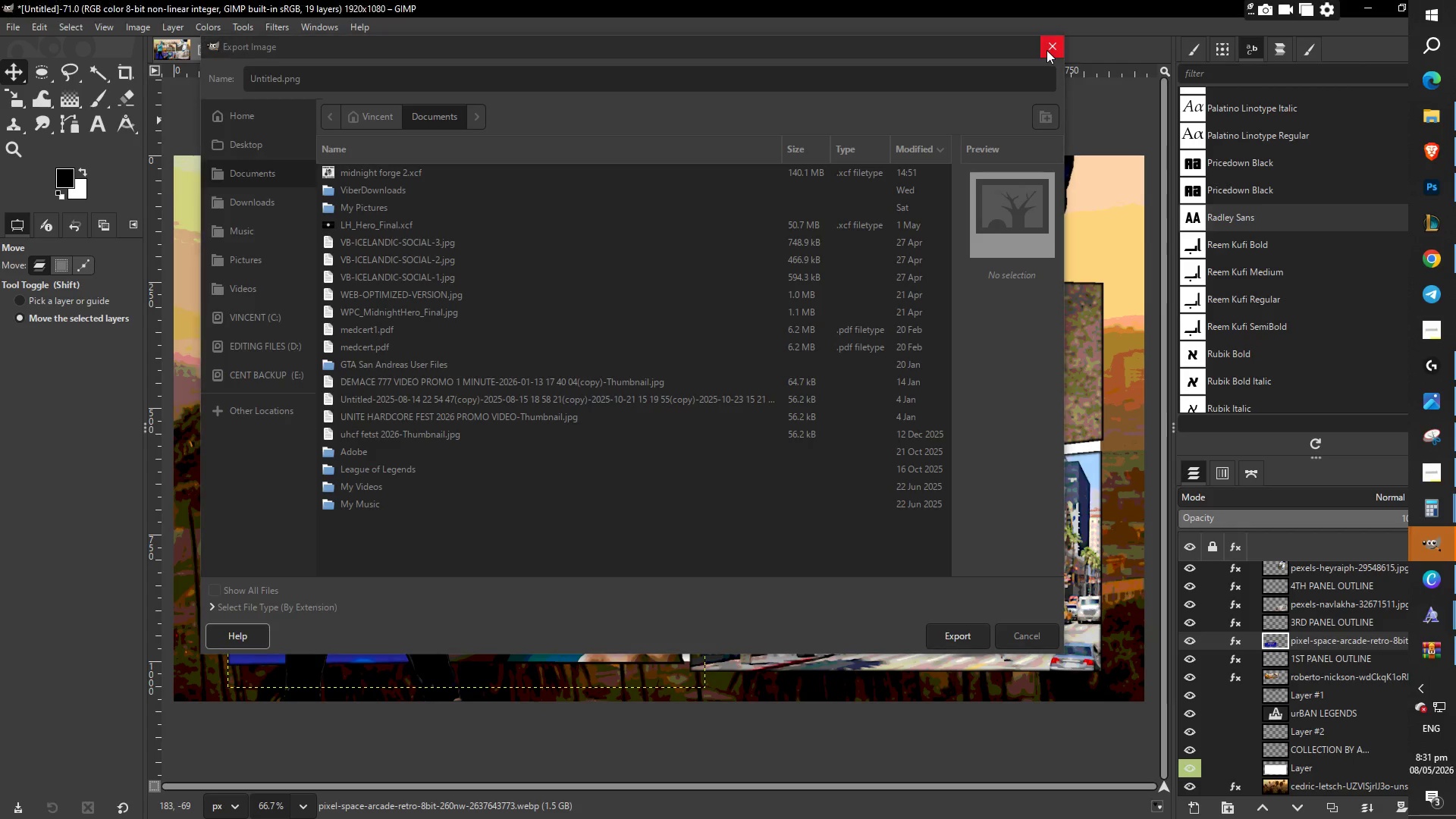 
double_click([1046, 50])
 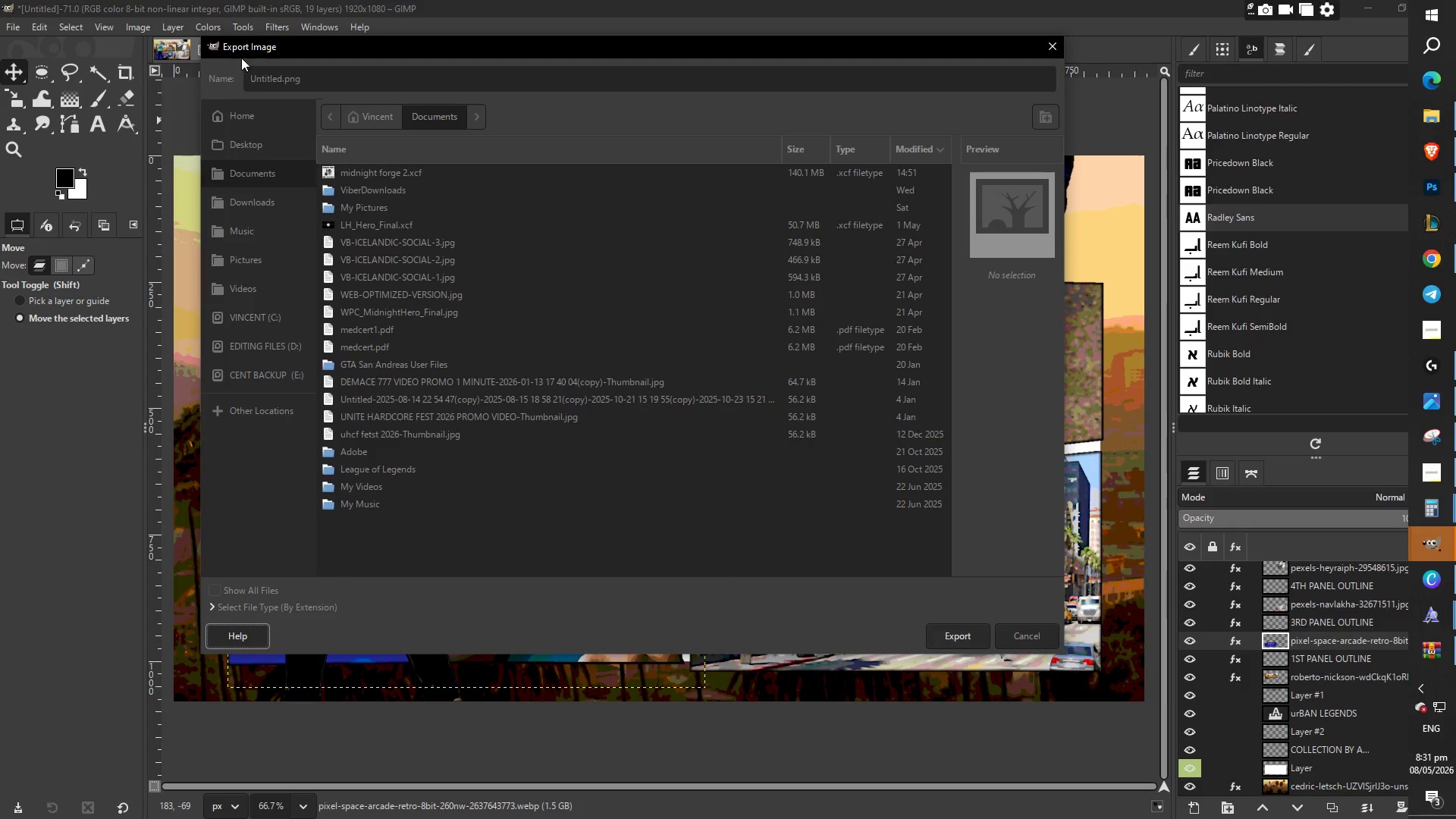 
double_click([284, 80])
 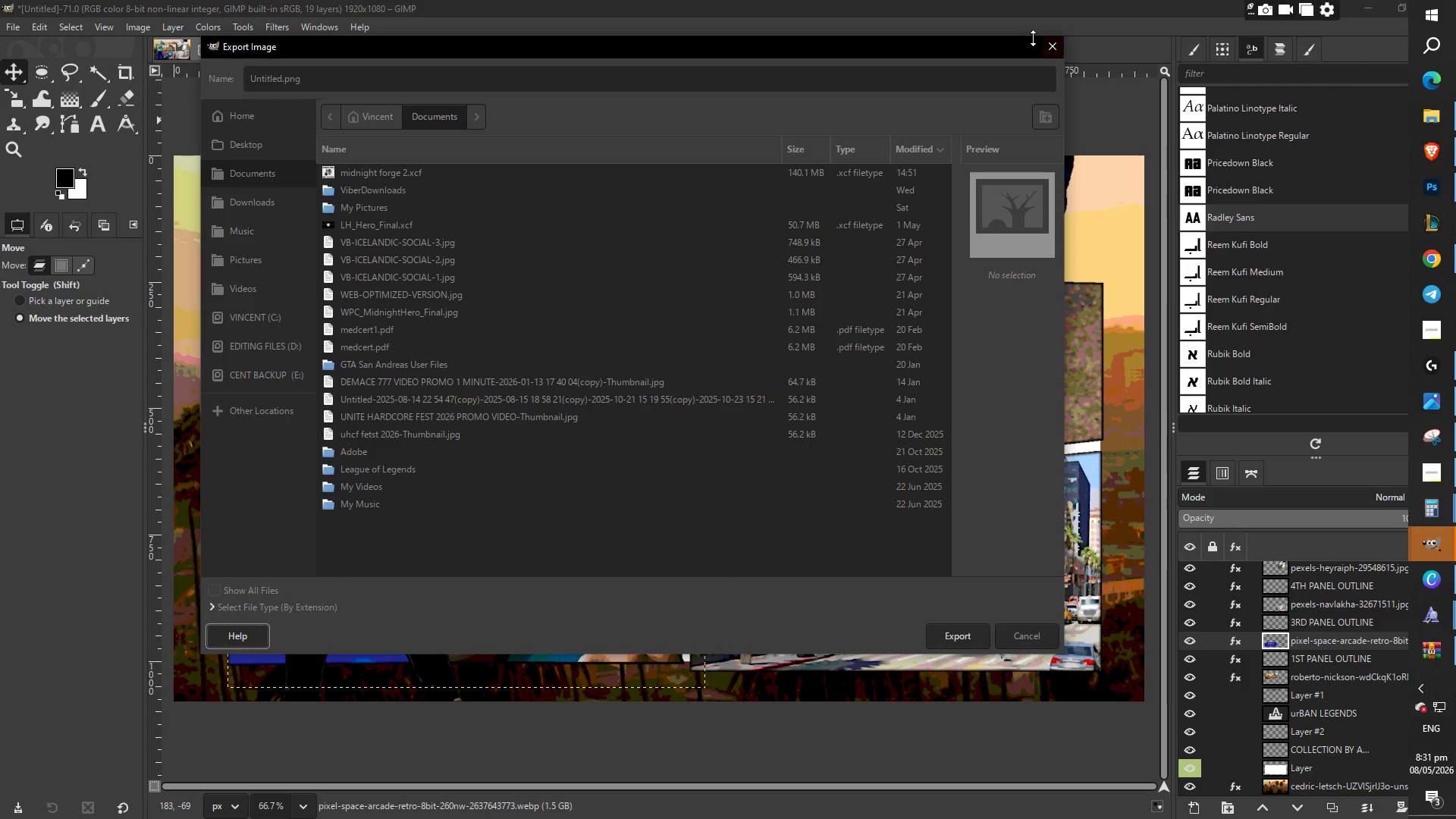 
left_click([1050, 52])
 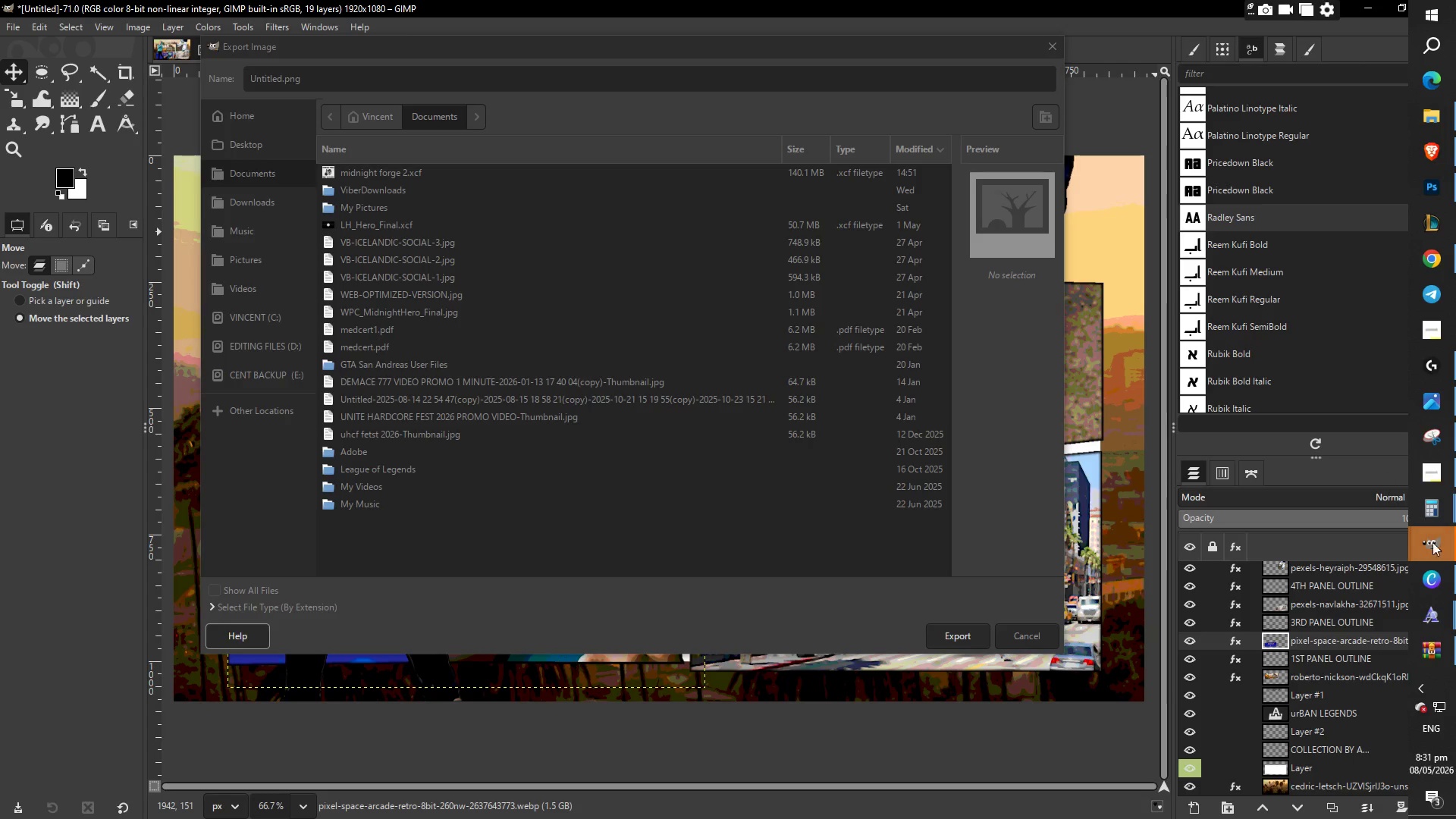 
left_click([1442, 550])
 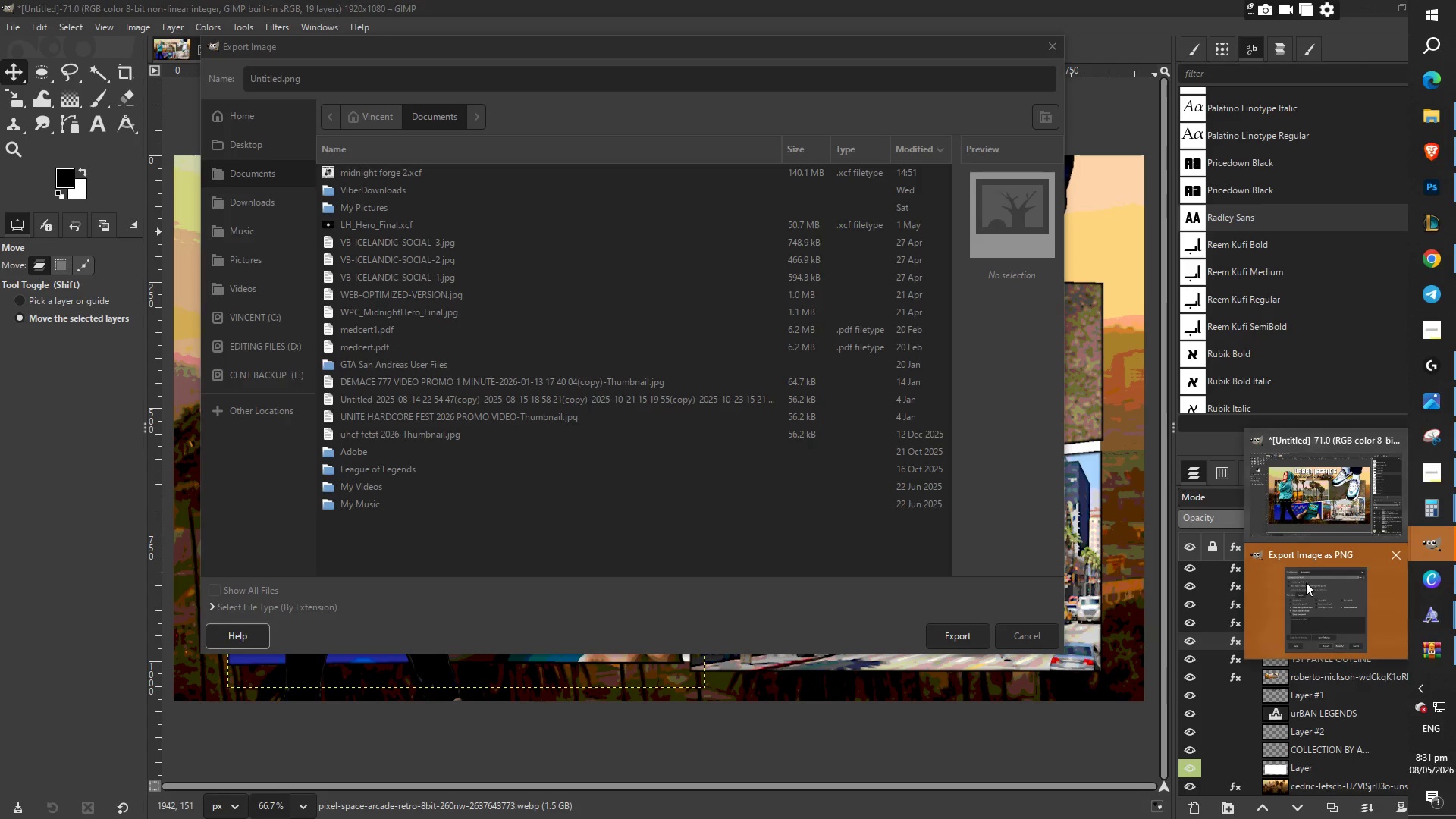 
left_click([1318, 598])
 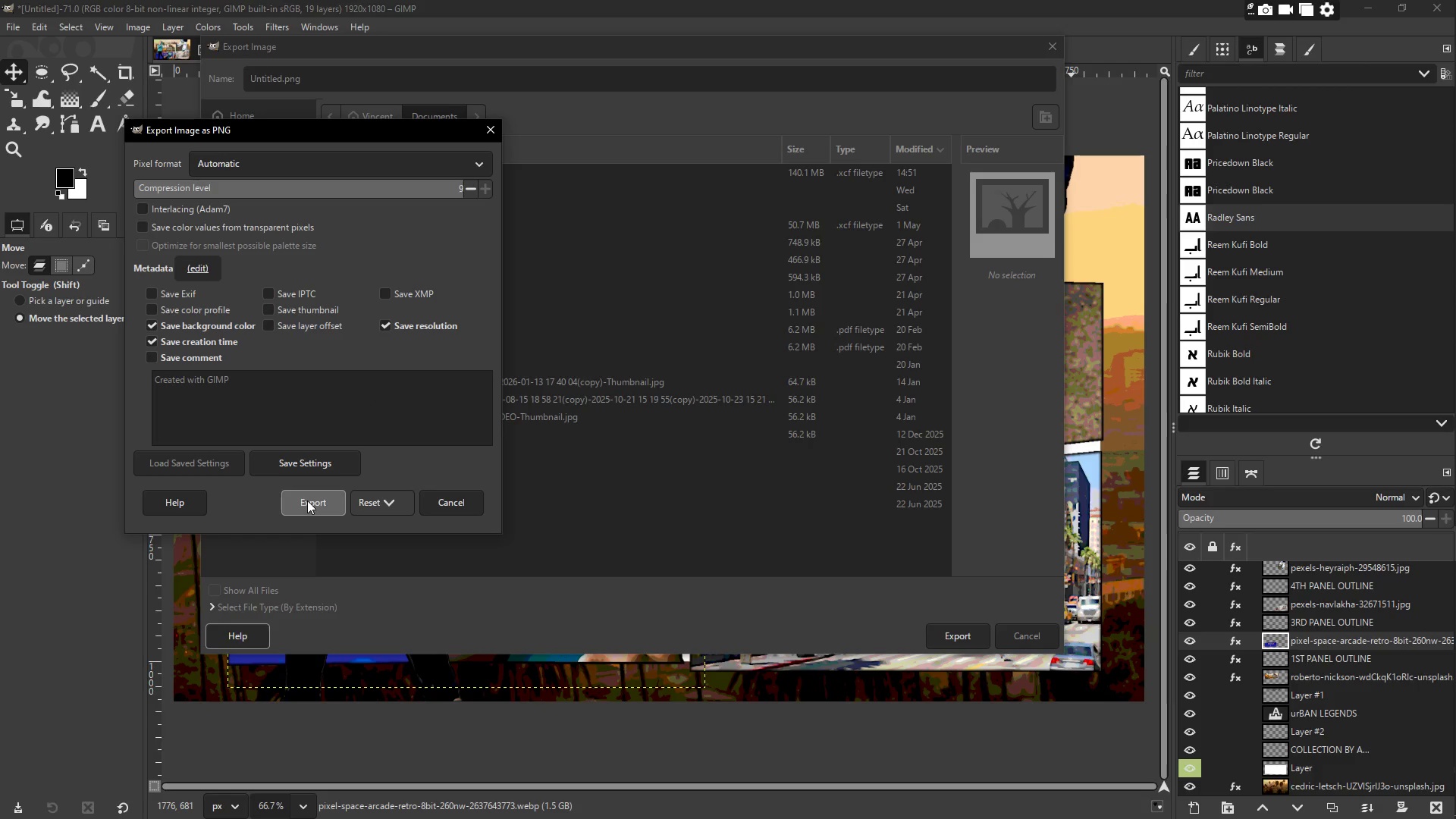 
wait(13.61)
 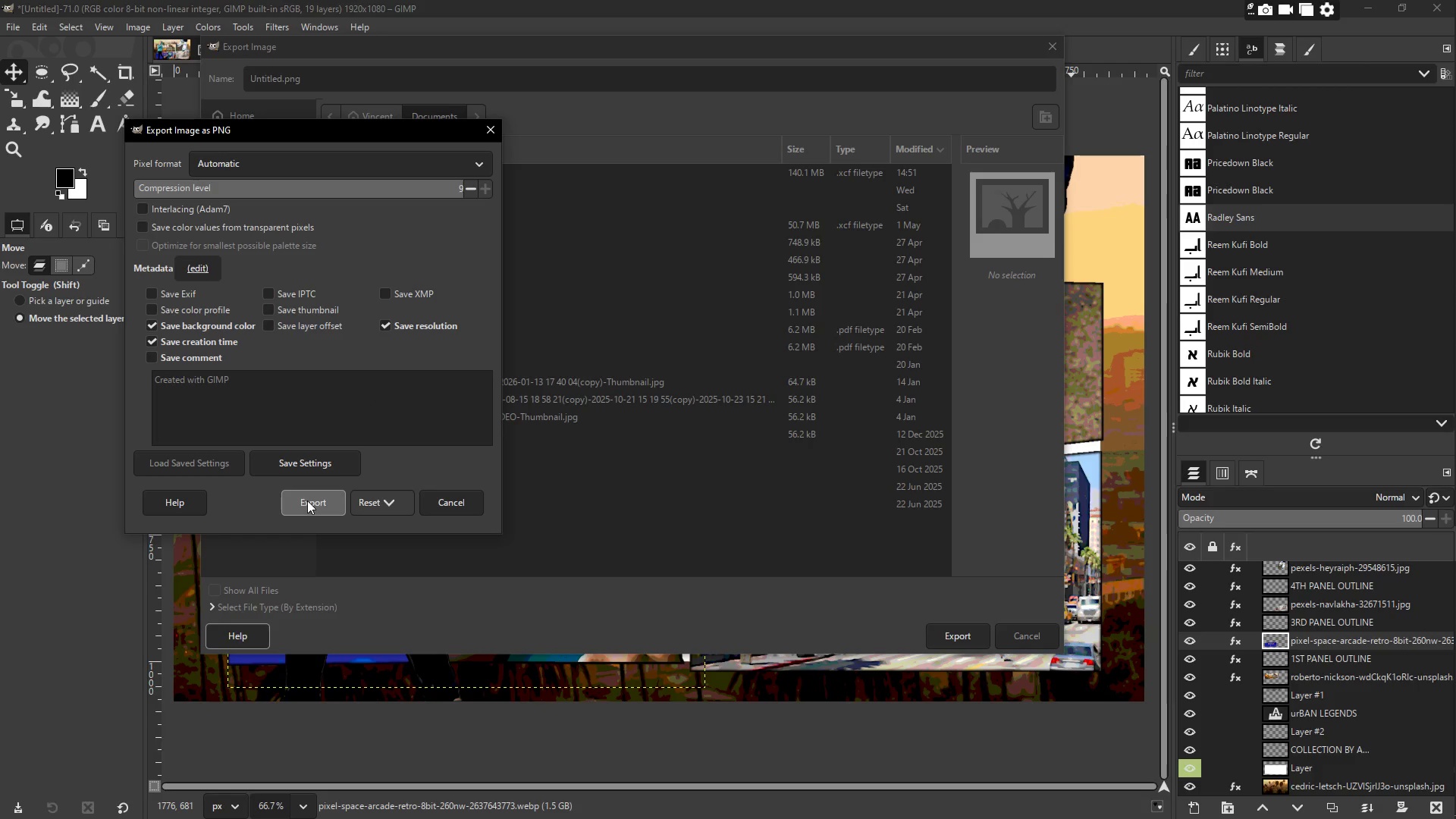 
left_click([450, 500])
 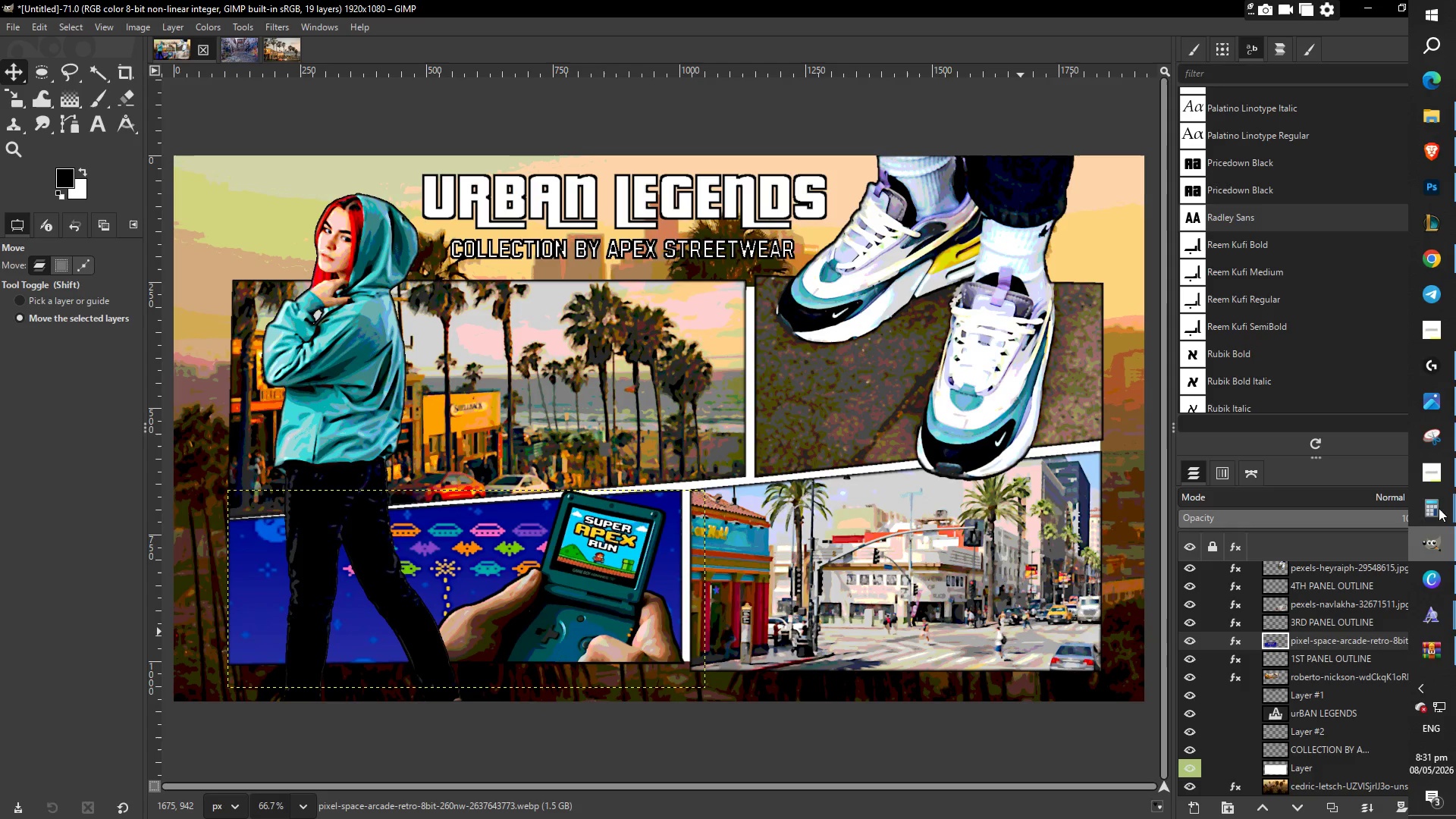 
left_click([1443, 468])